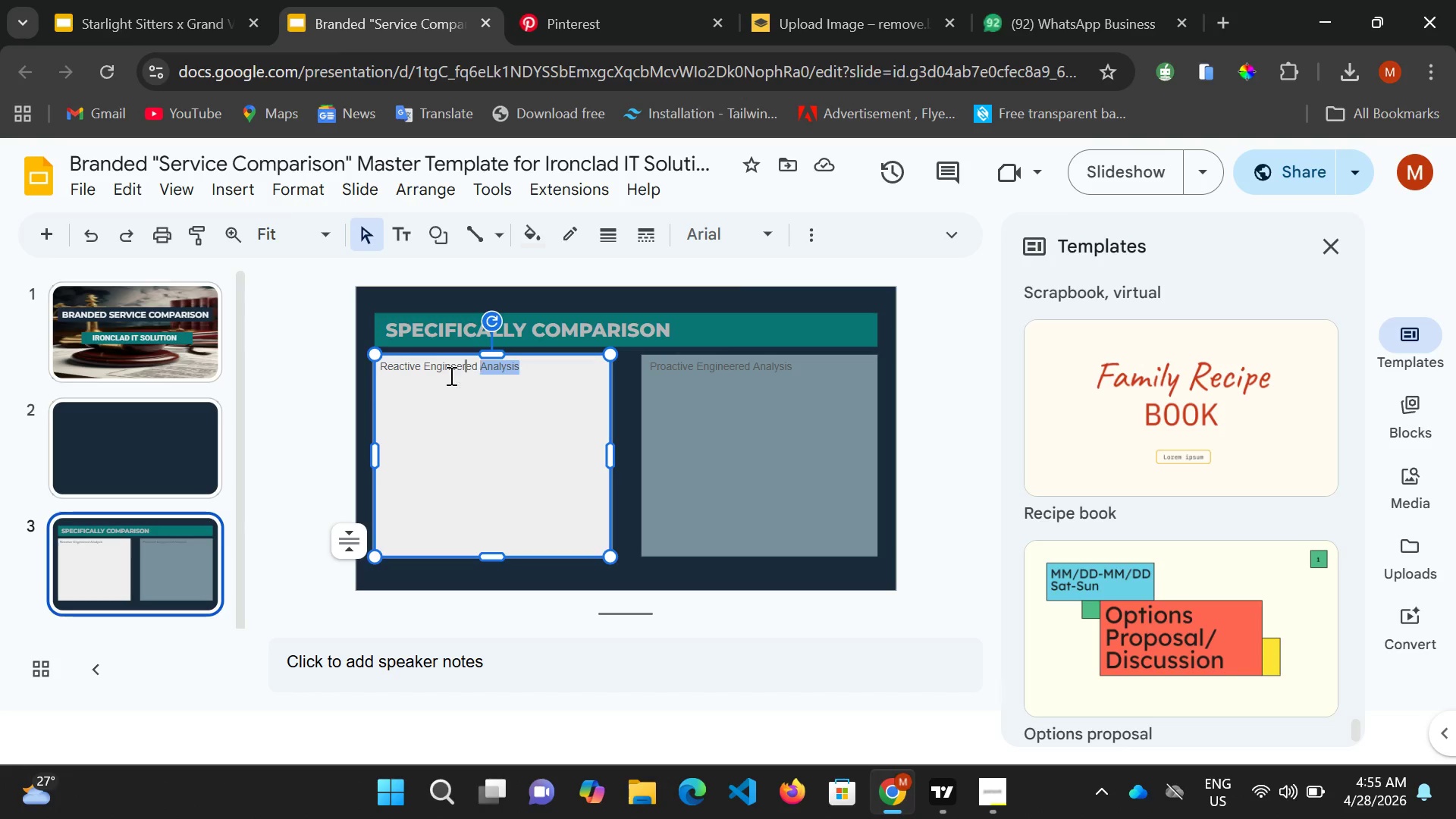 
left_click_drag(start_coordinate=[501, 377], to_coordinate=[404, 365])
 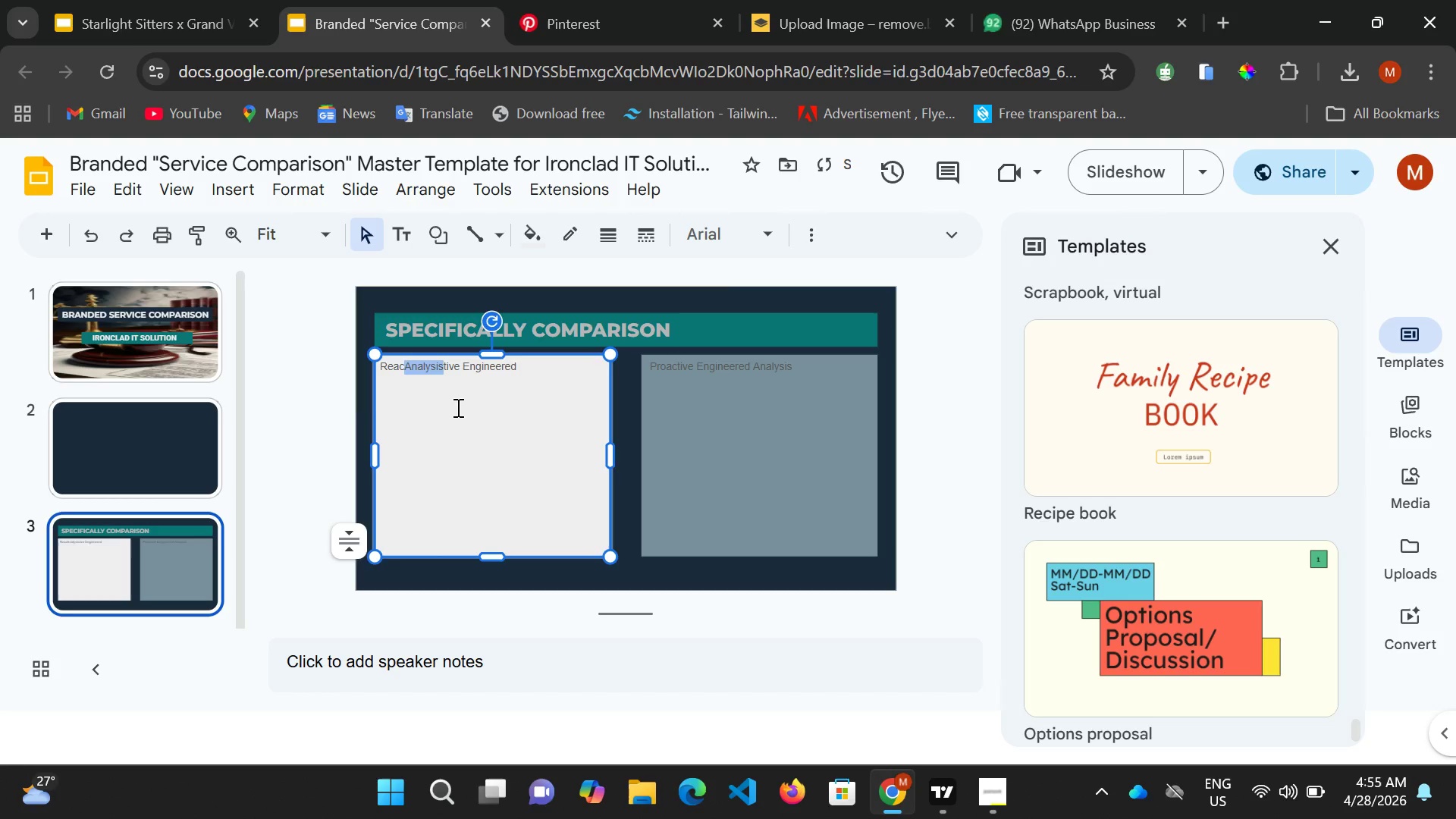 
key(Control+Z)
 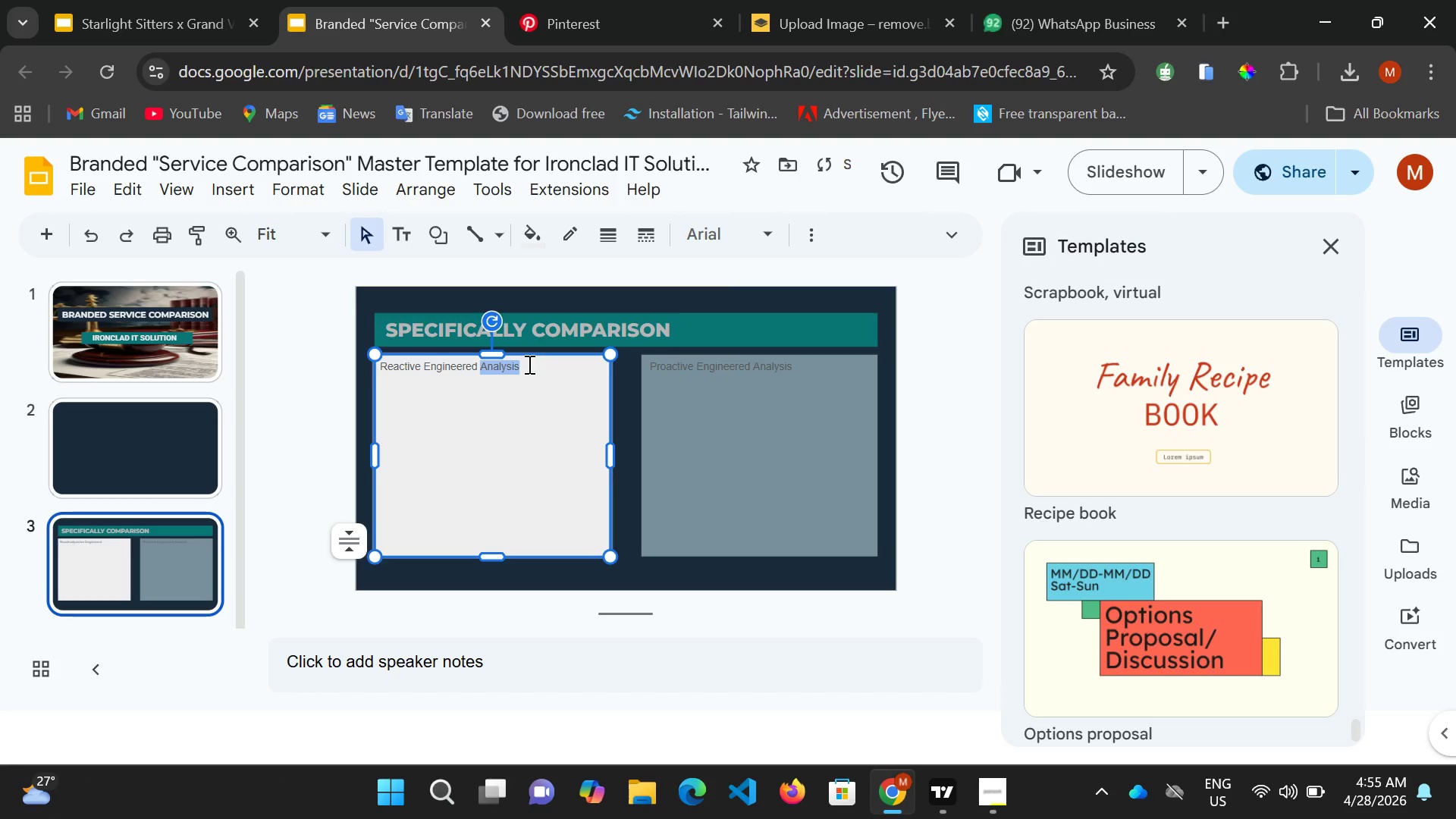 
hold_key(key=ShiftLeft, duration=1.17)
 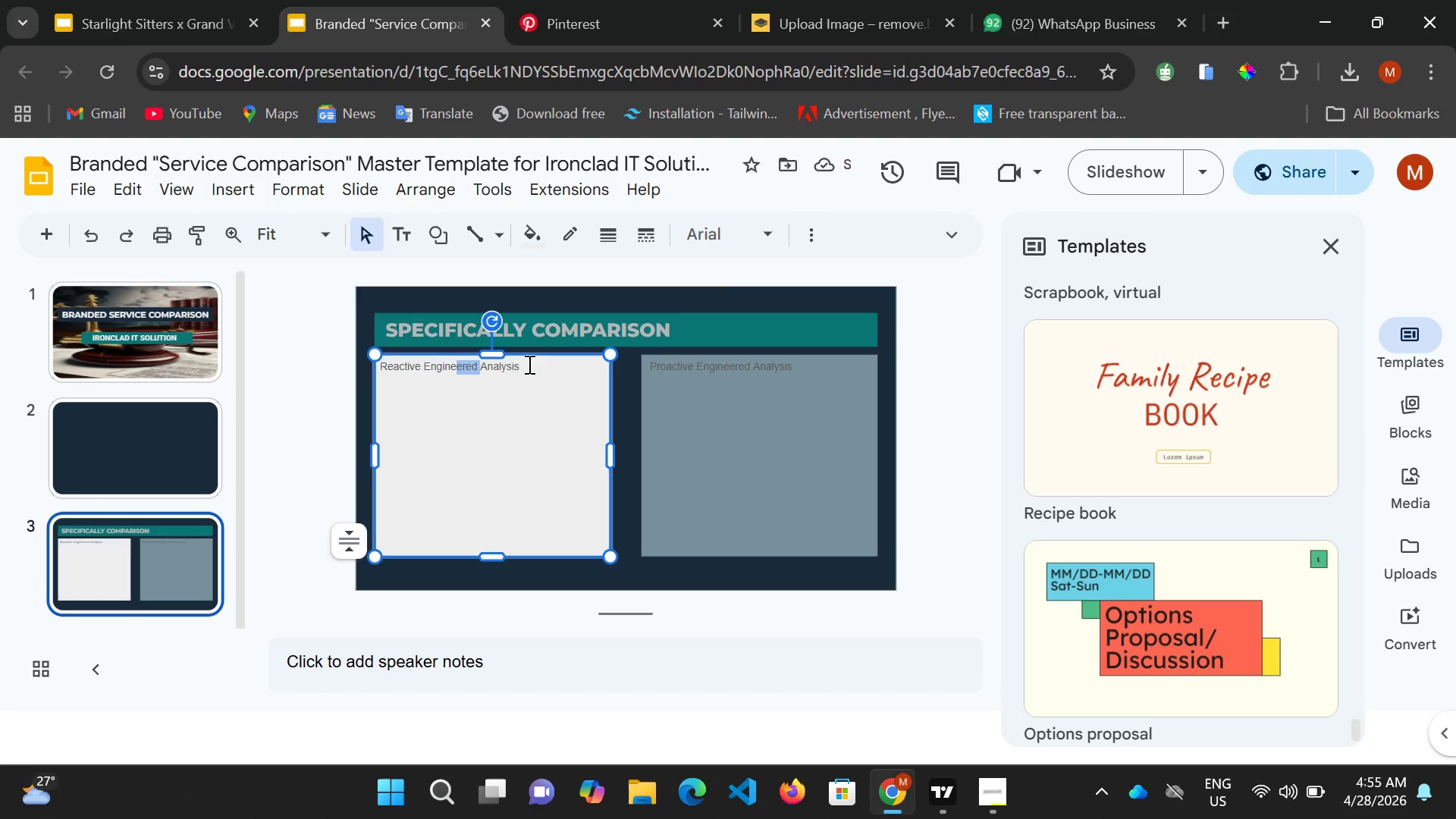 
hold_key(key=ArrowLeft, duration=0.98)
 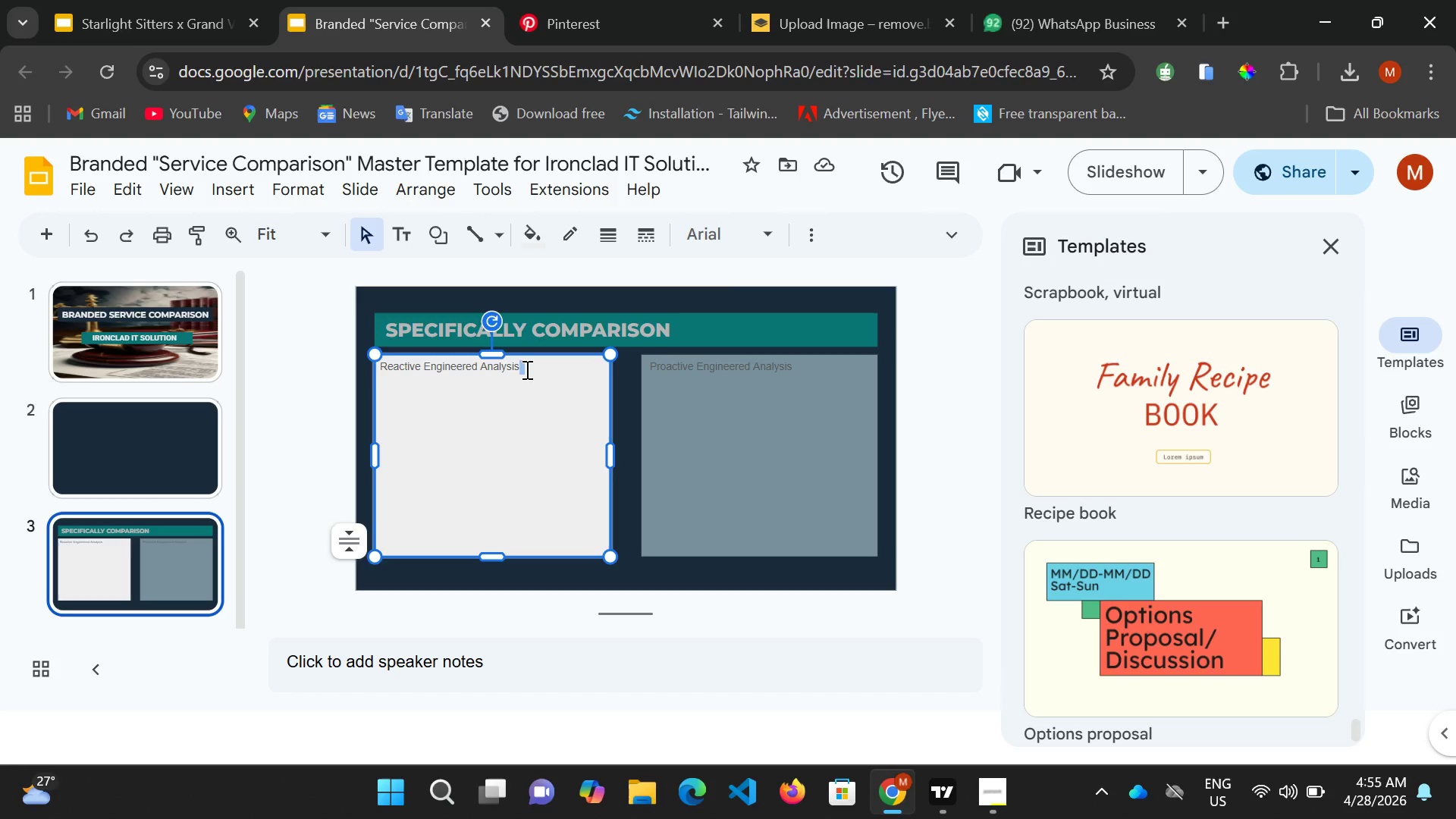 
hold_key(key=ArrowLeft, duration=1.53)
 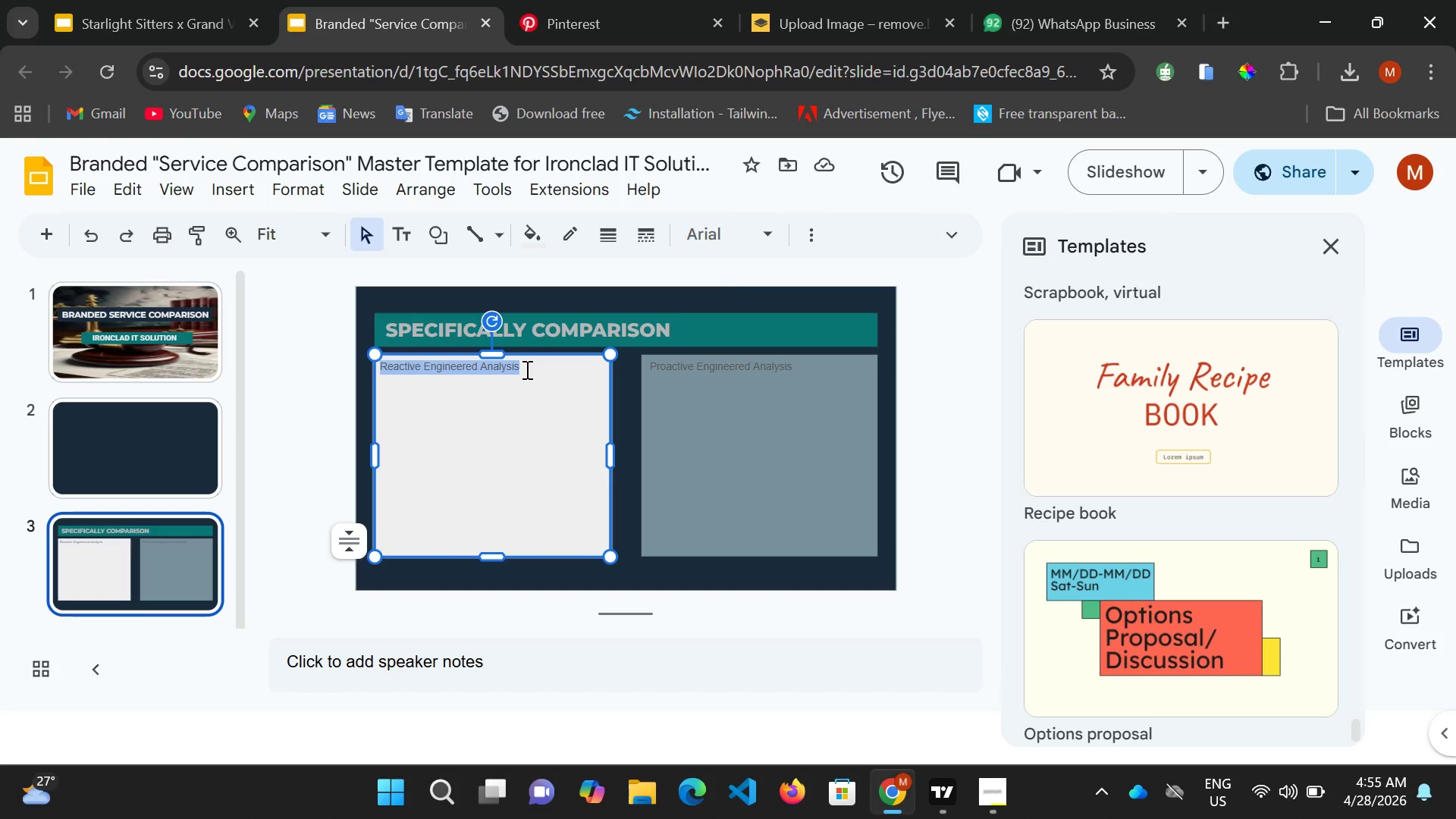 
key(Shift+ArrowLeft)
 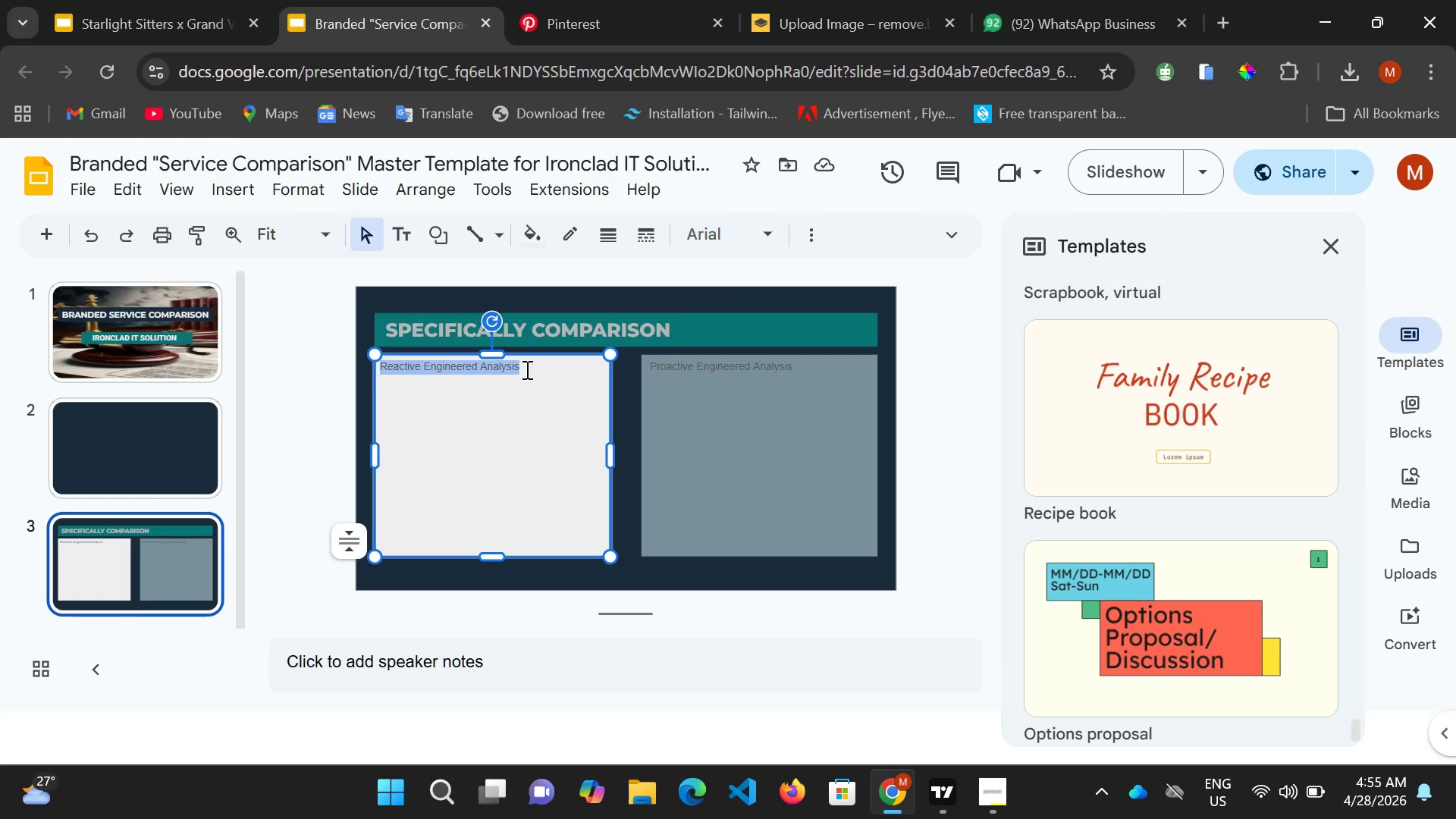 
key(Shift+ArrowLeft)
 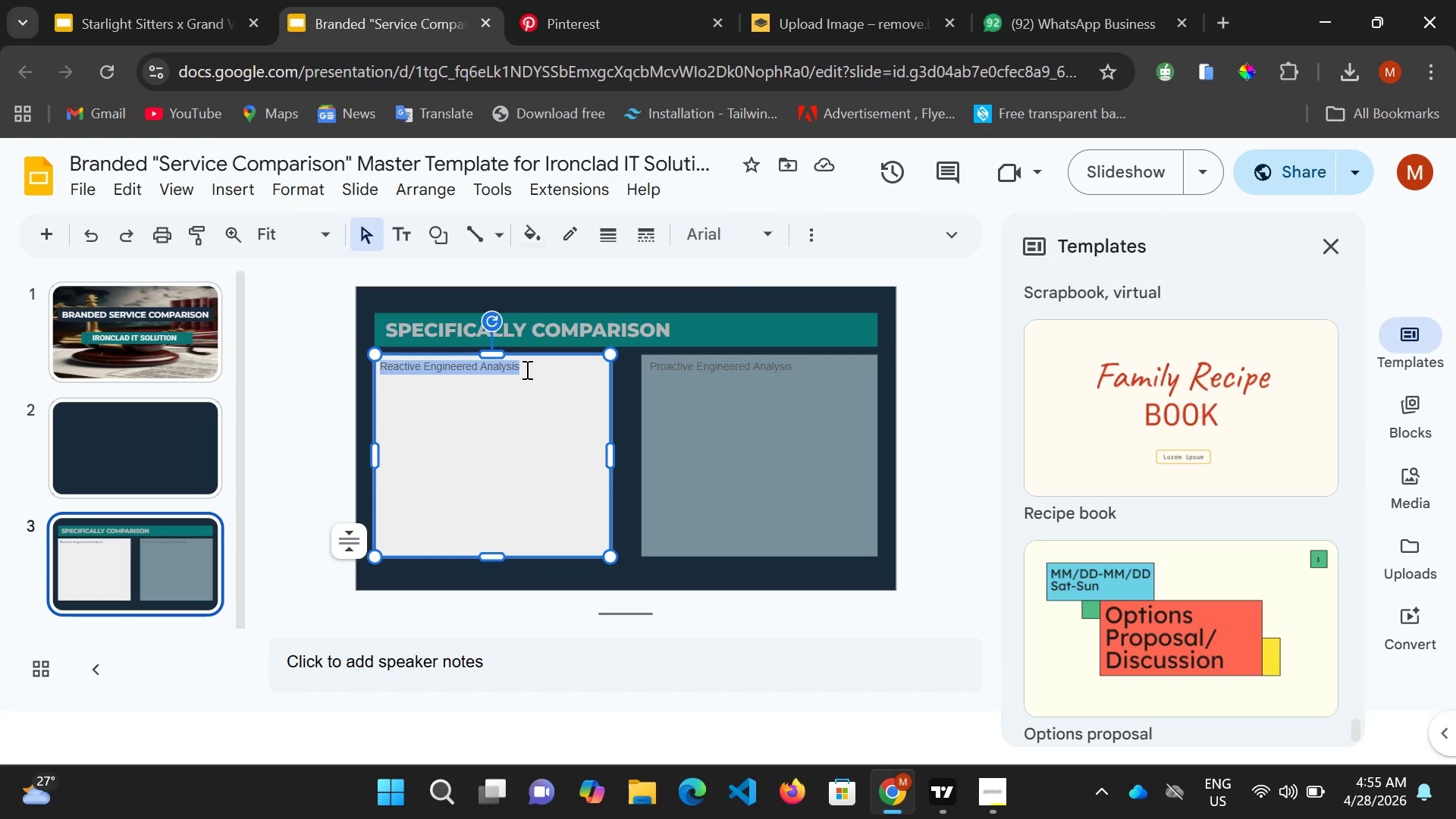 
key(Shift+ArrowLeft)
 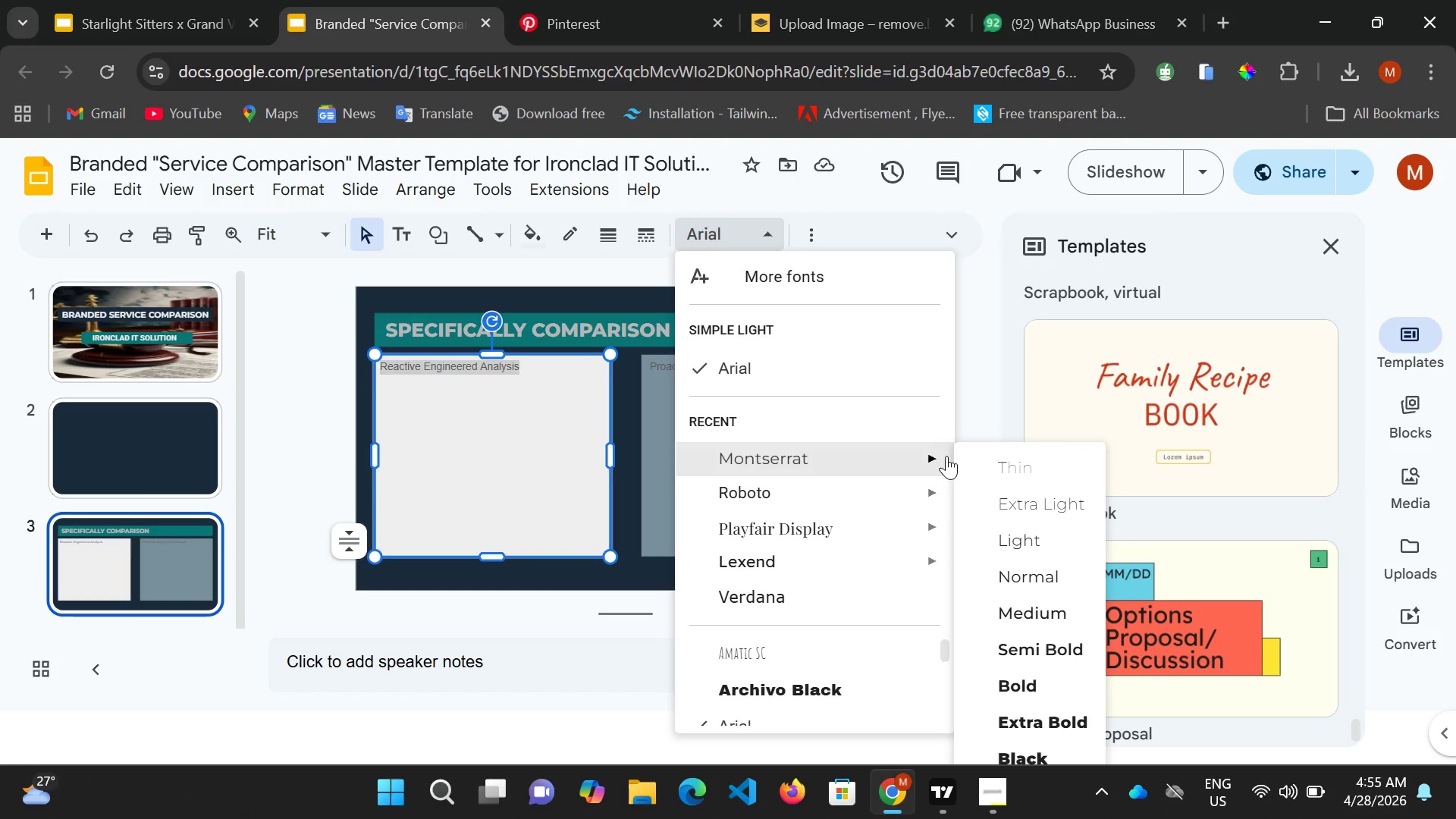 
wait(7.39)
 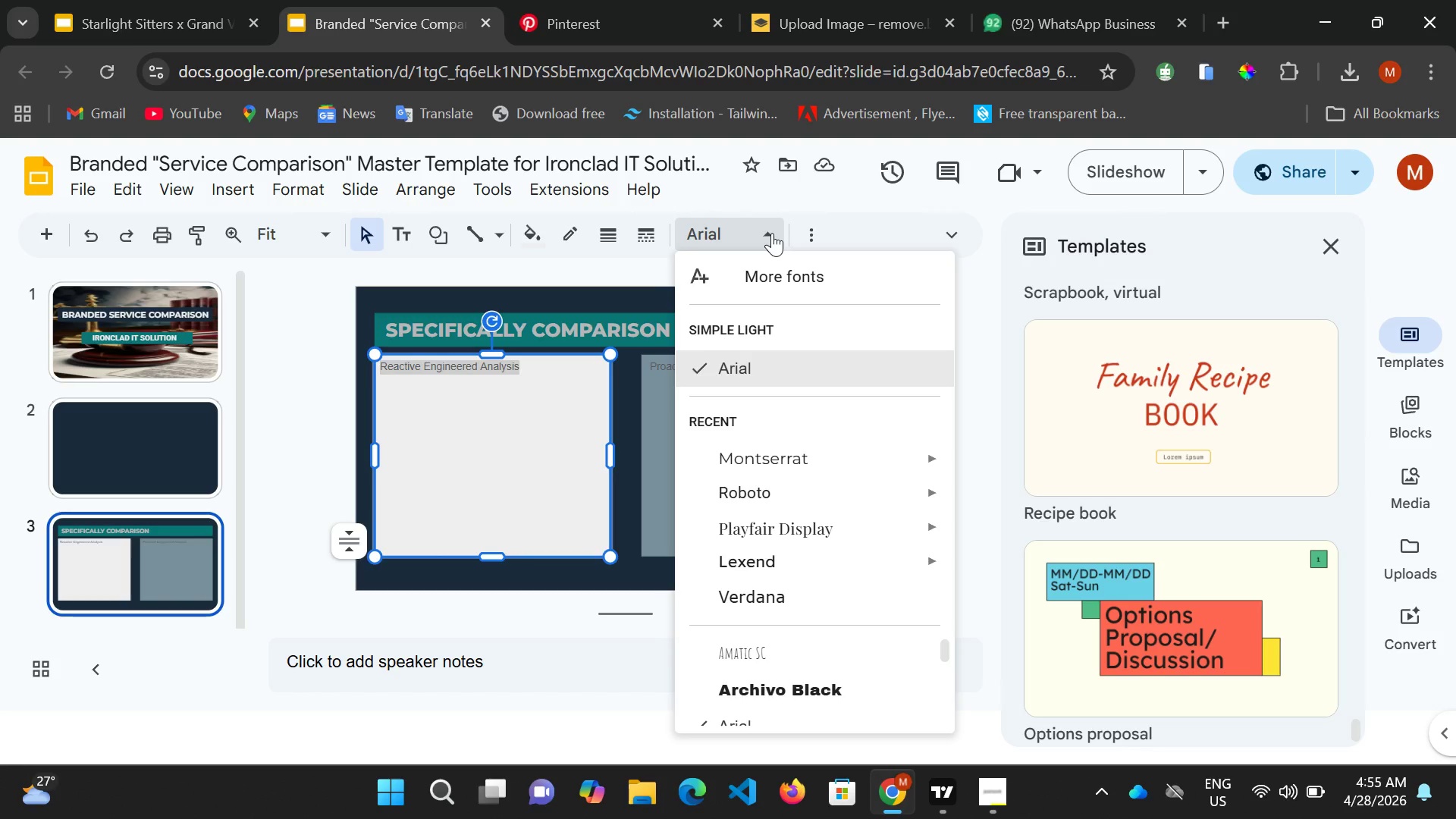 
left_click([1037, 658])
 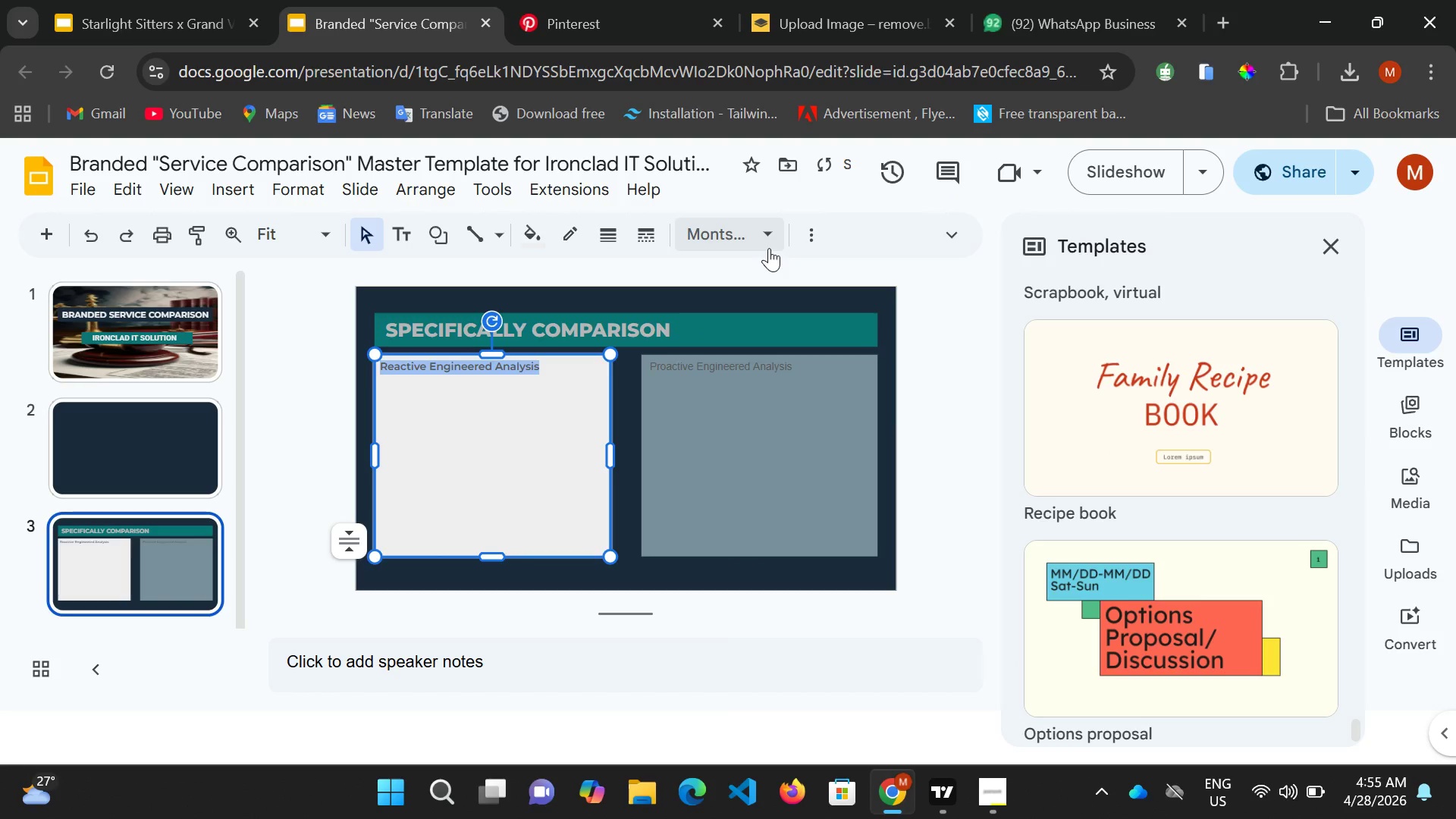 
left_click([814, 240])
 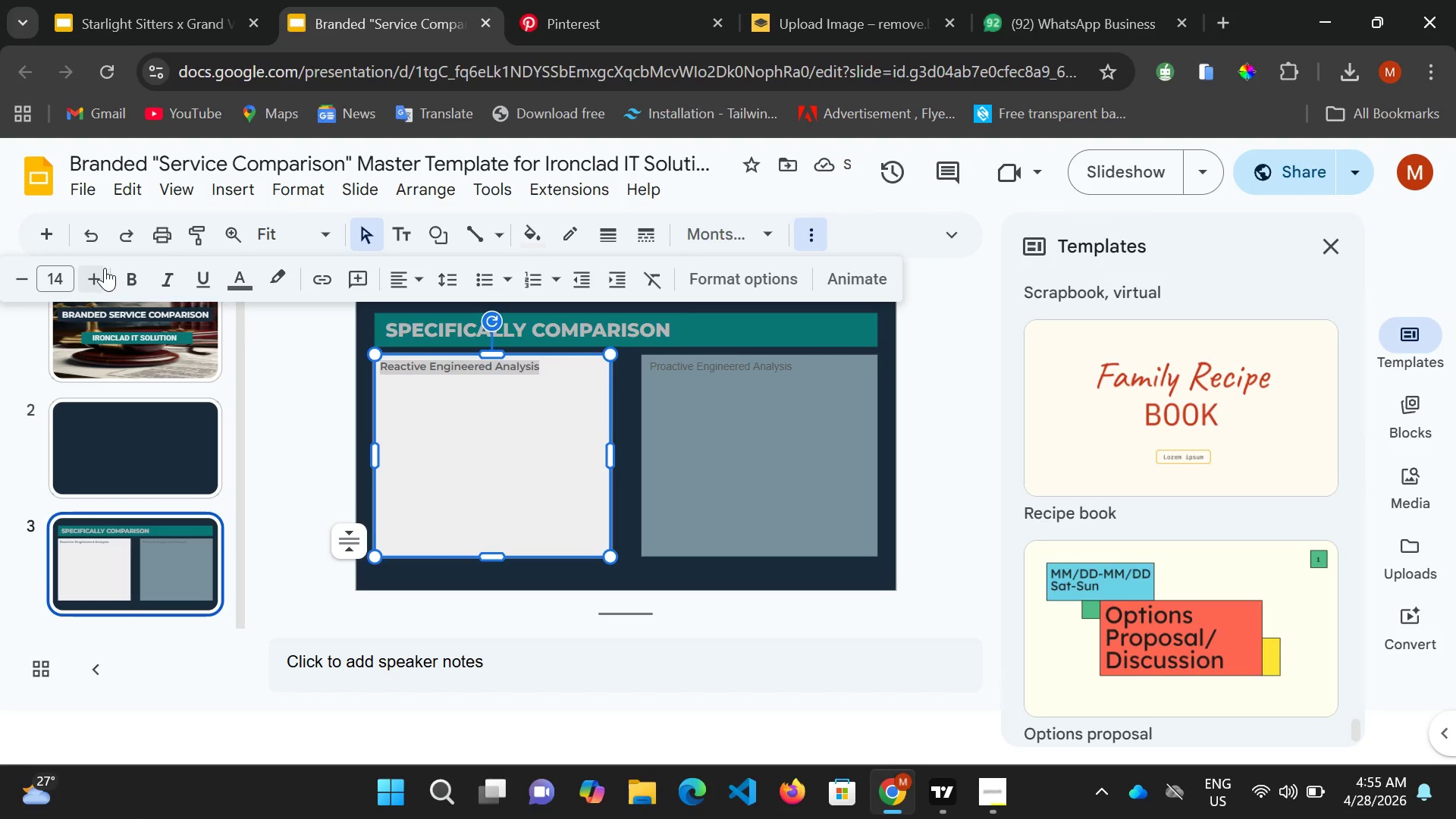 
left_click([98, 273])
 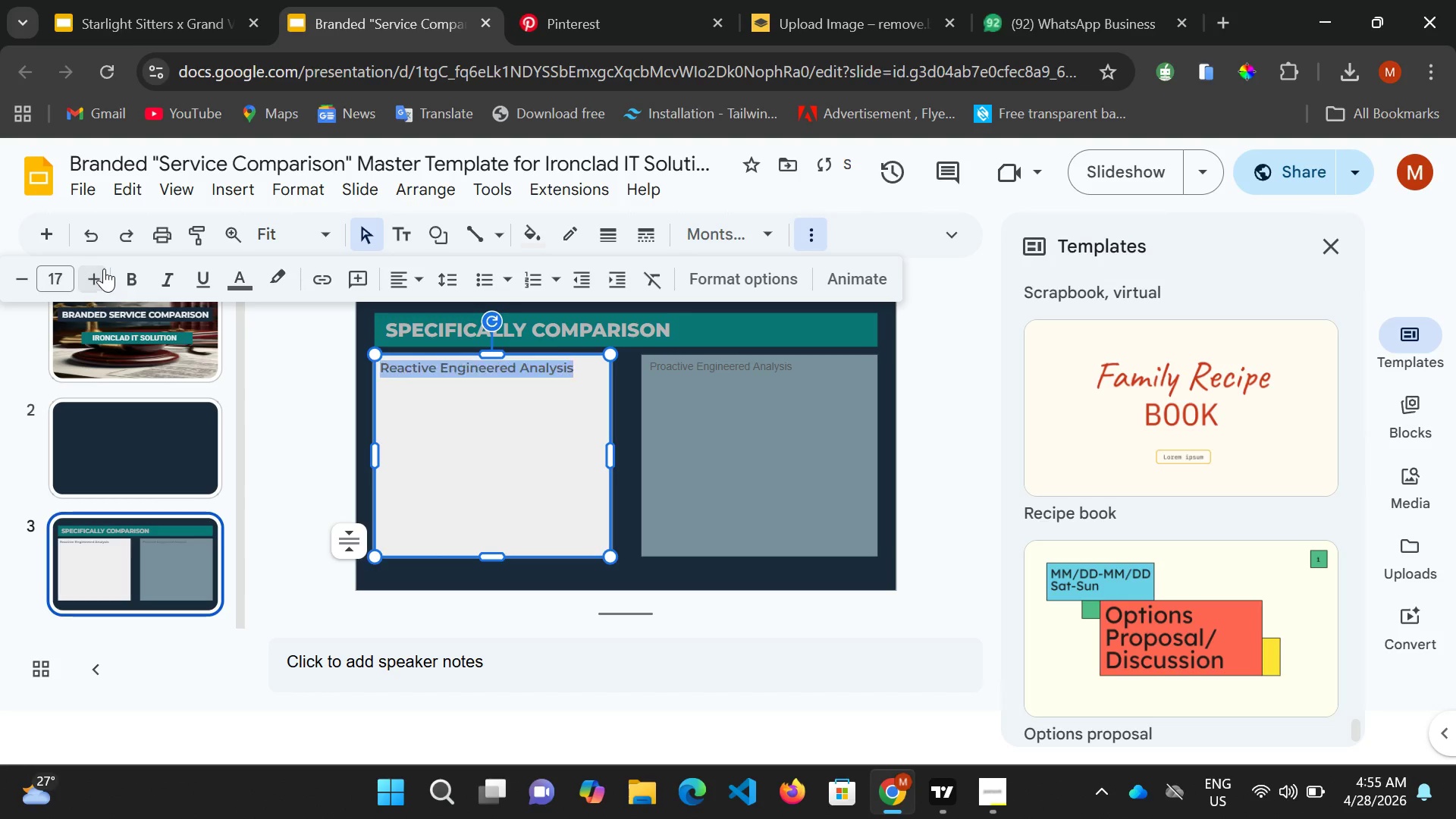 
triple_click([104, 271])
 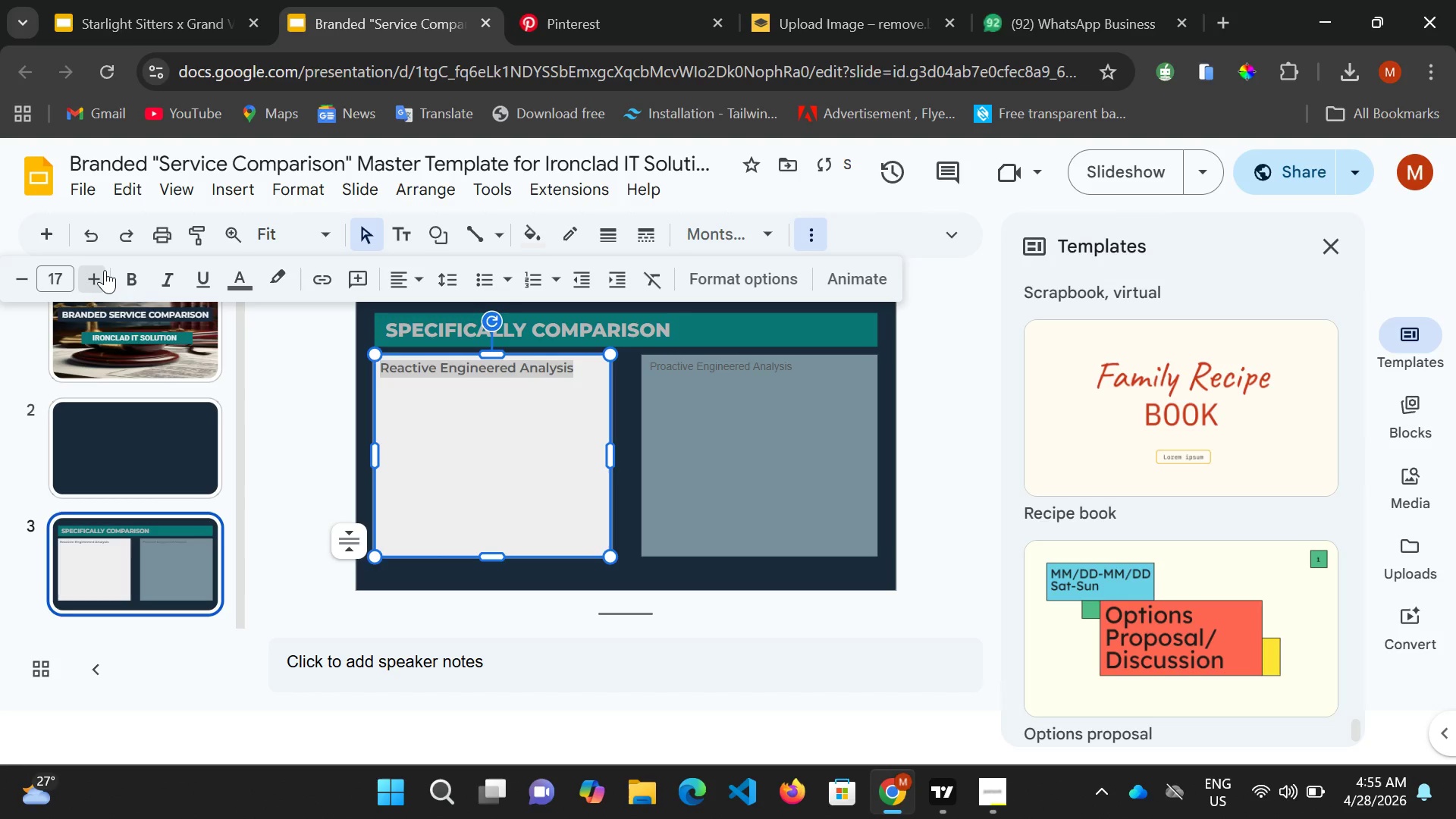 
triple_click([105, 270])
 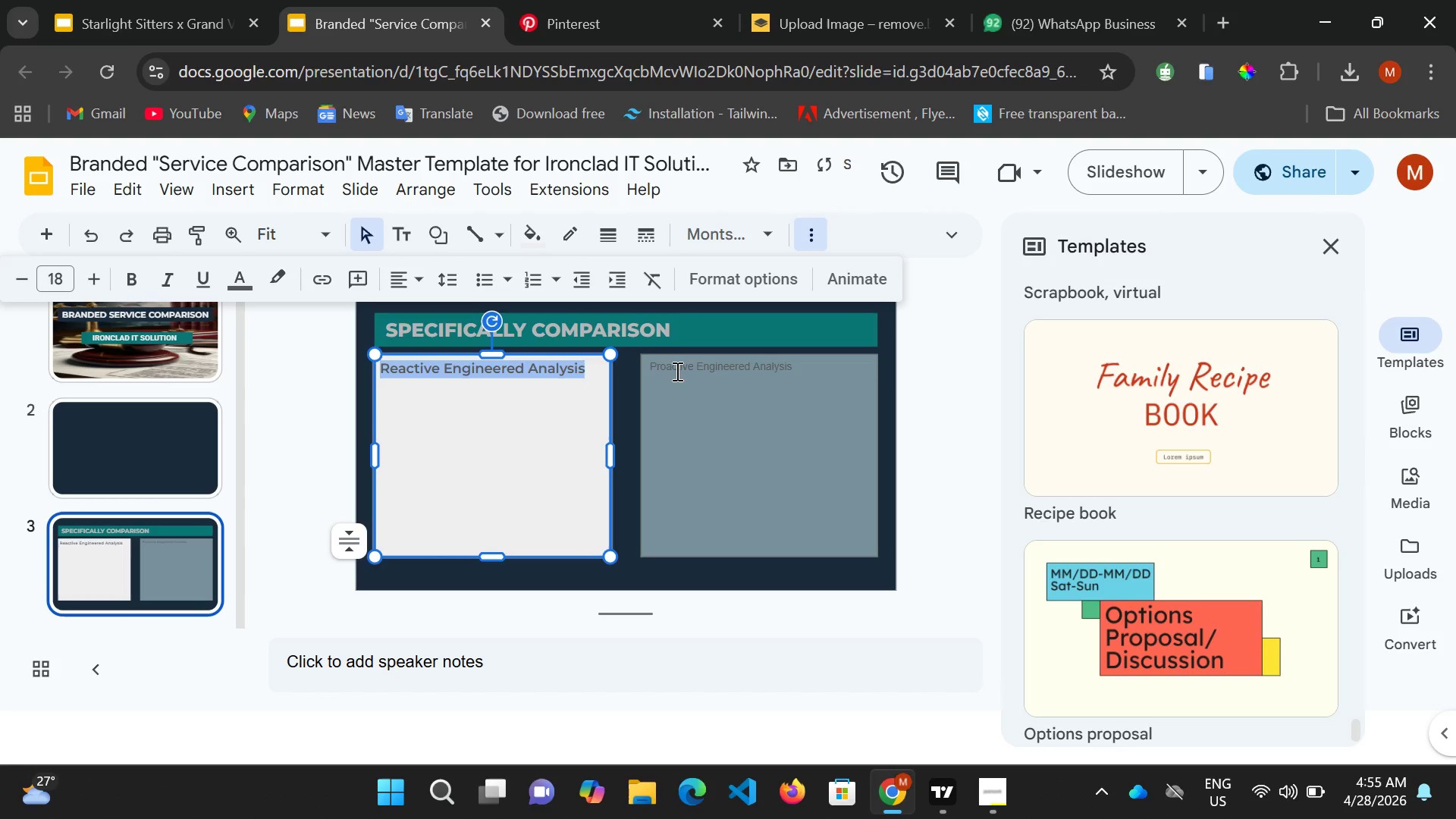 
left_click([676, 368])
 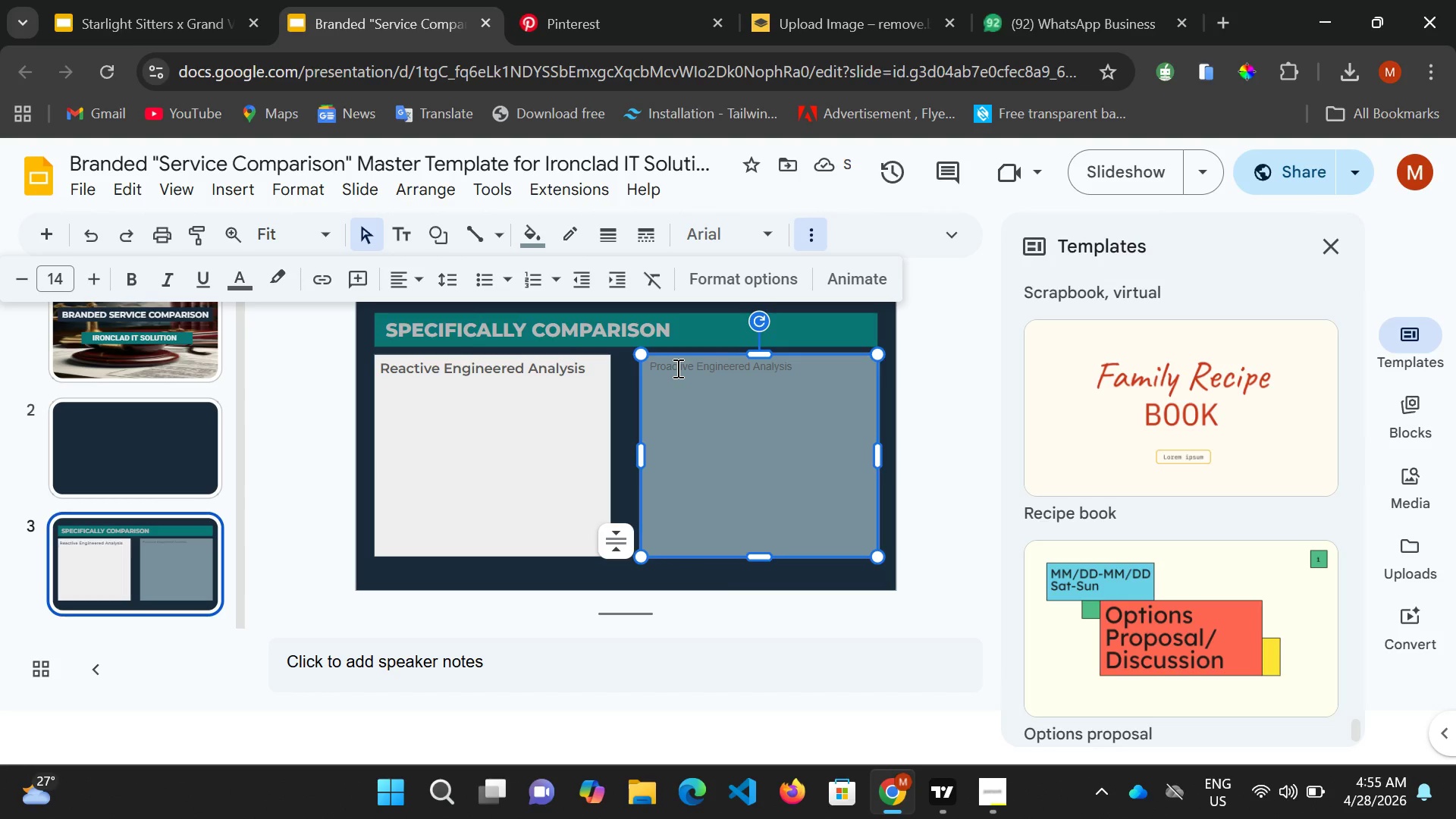 
key(Control+A)
 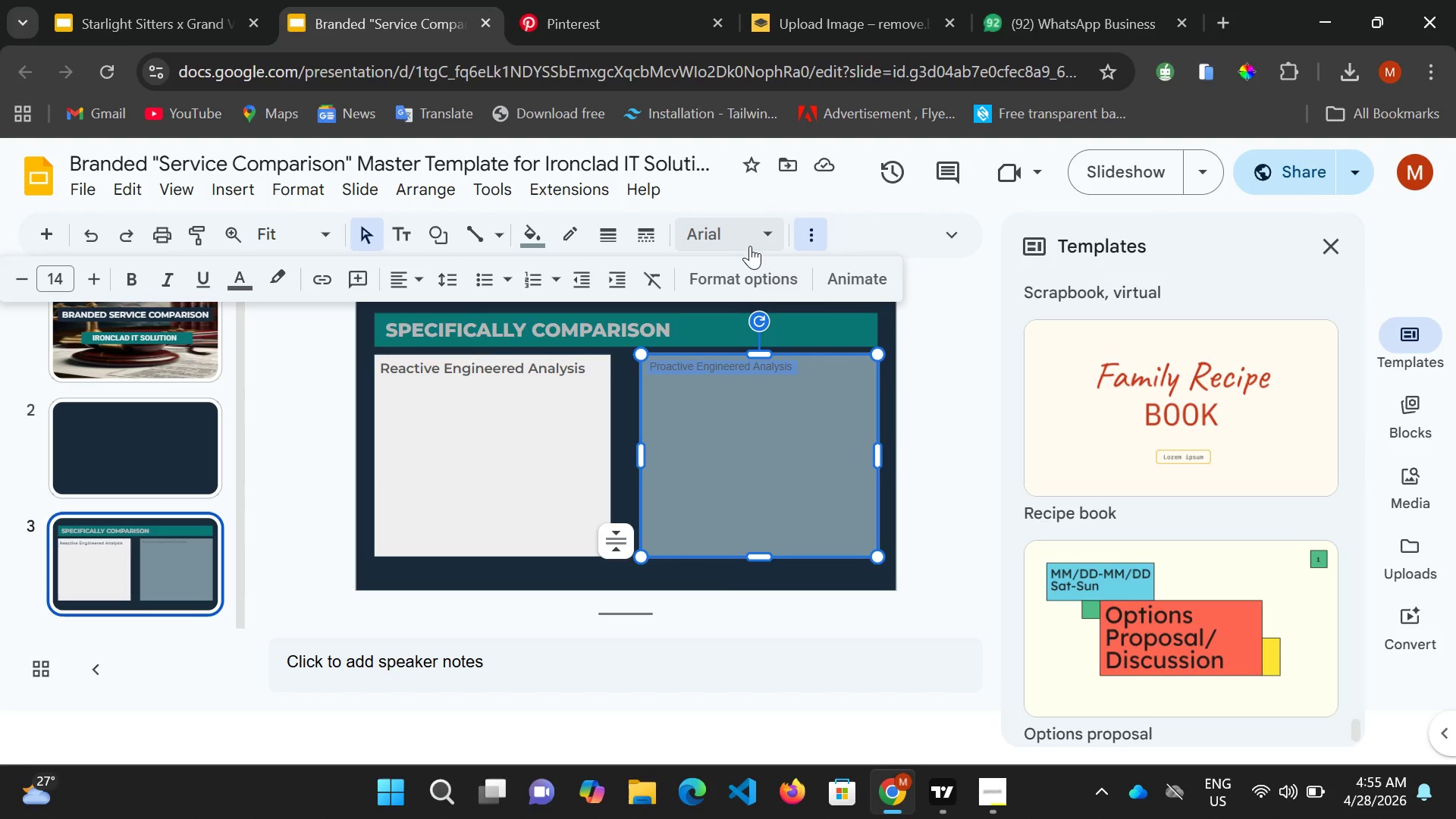 
left_click([764, 234])
 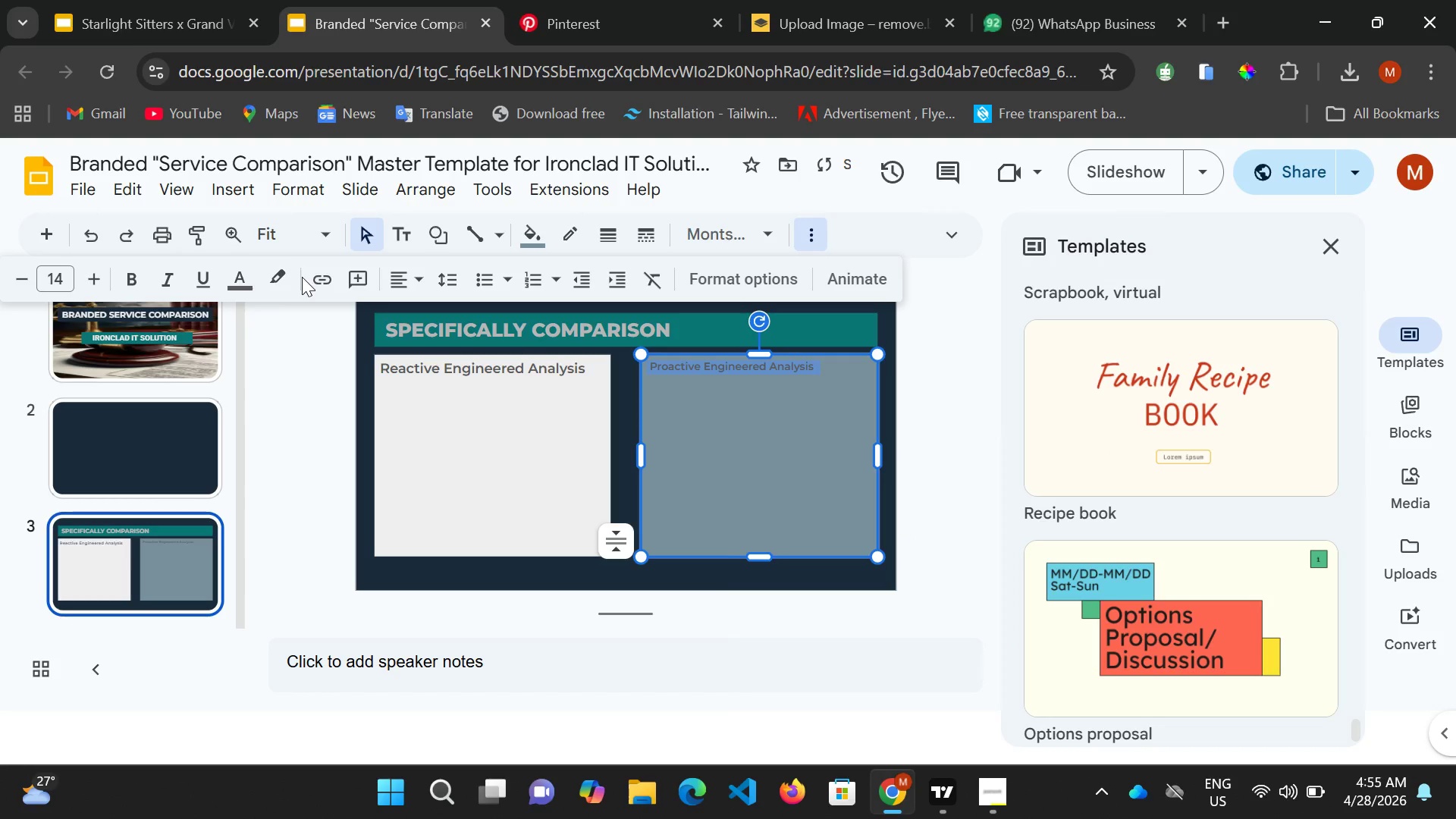 
double_click([109, 281])
 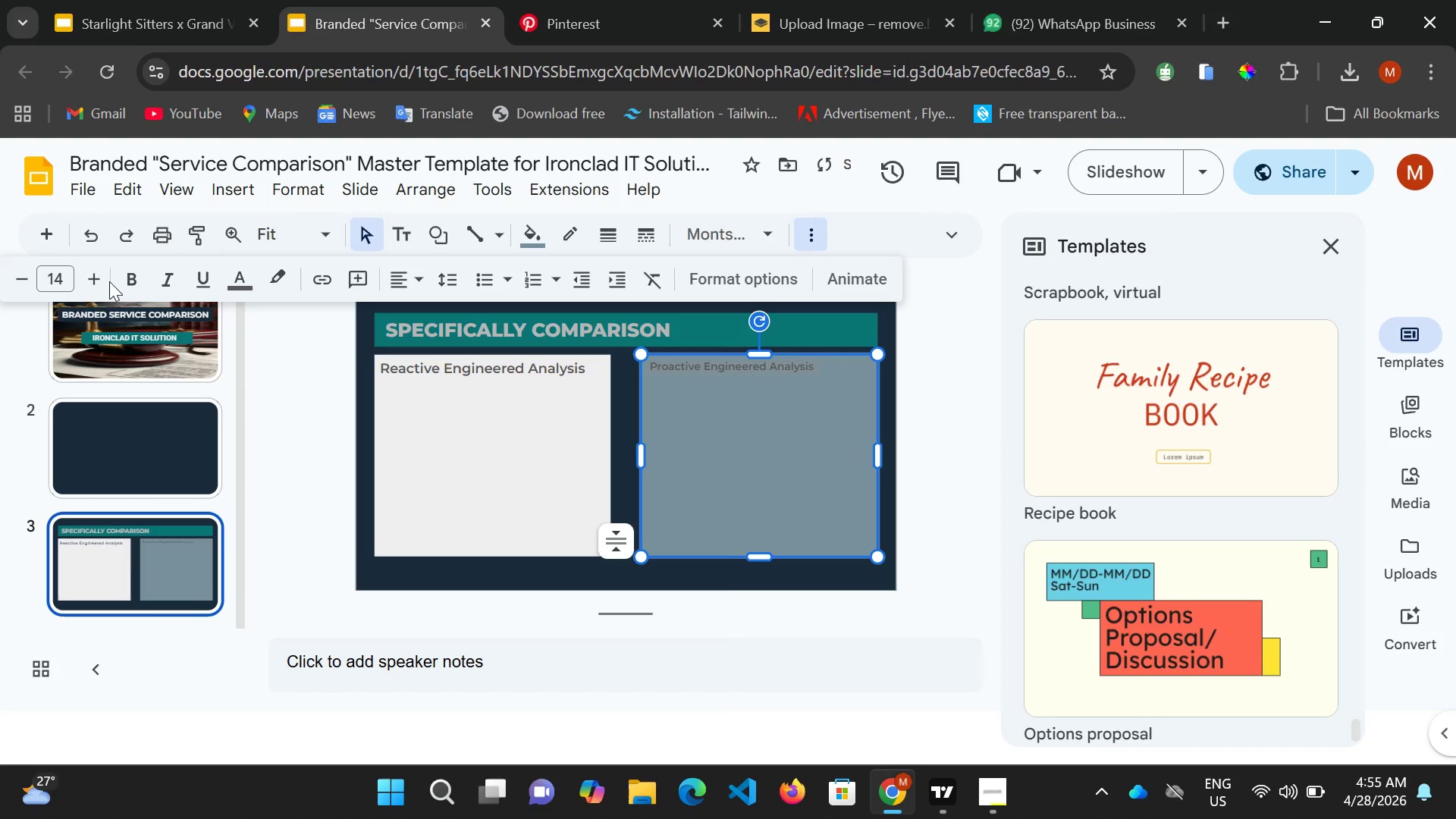 
triple_click([109, 281])
 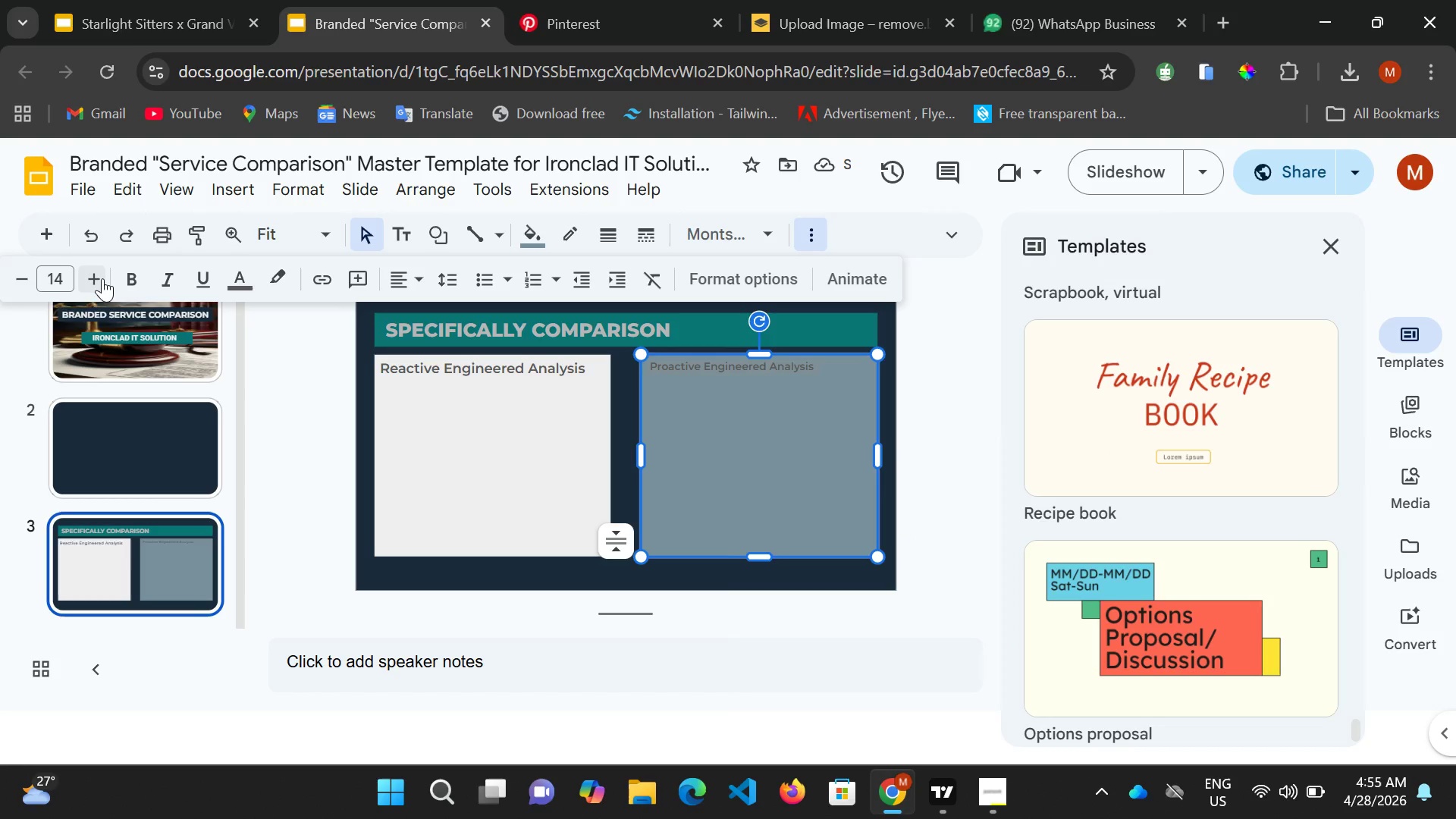 
left_click([102, 278])
 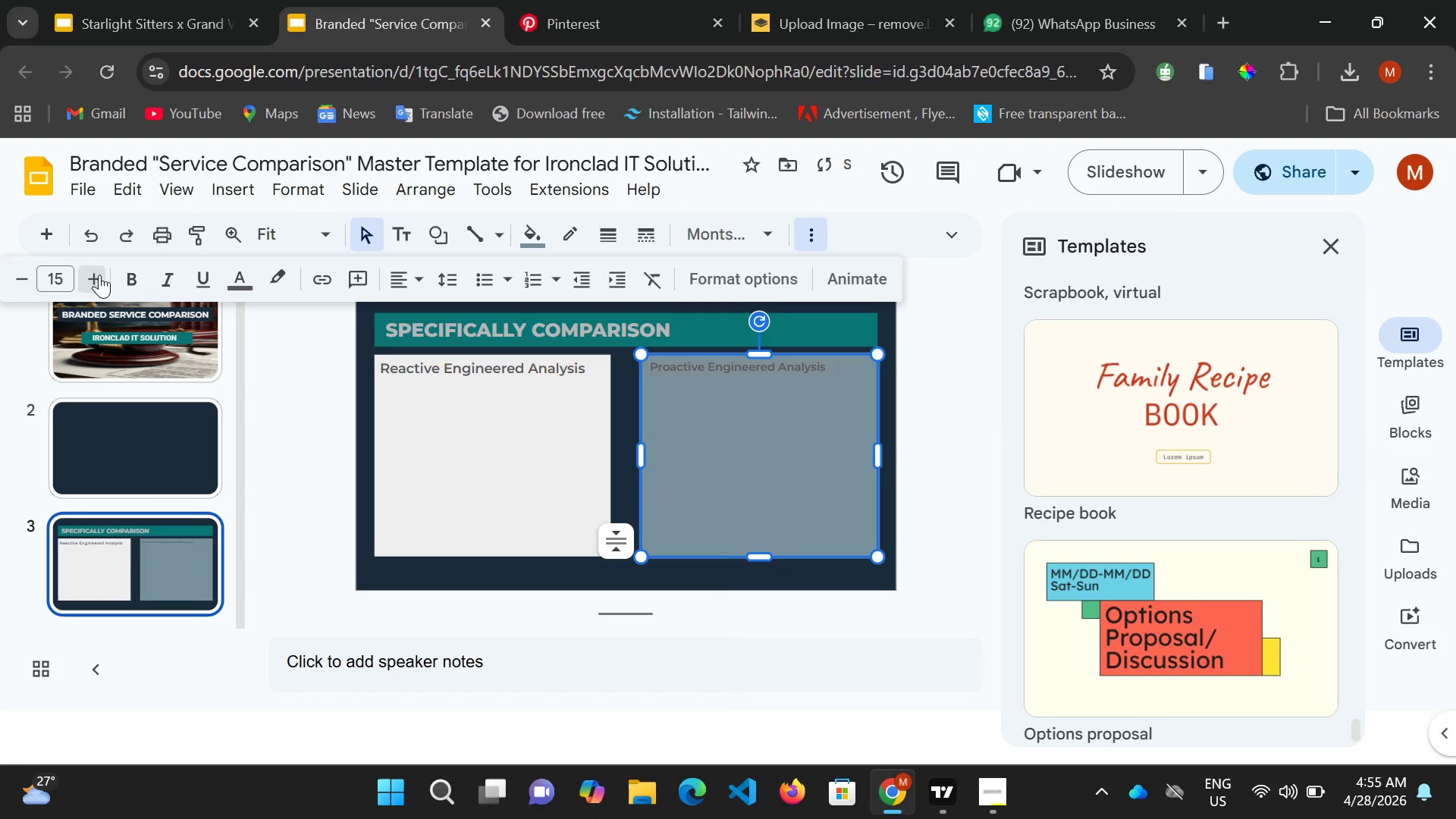 
left_click([99, 275])
 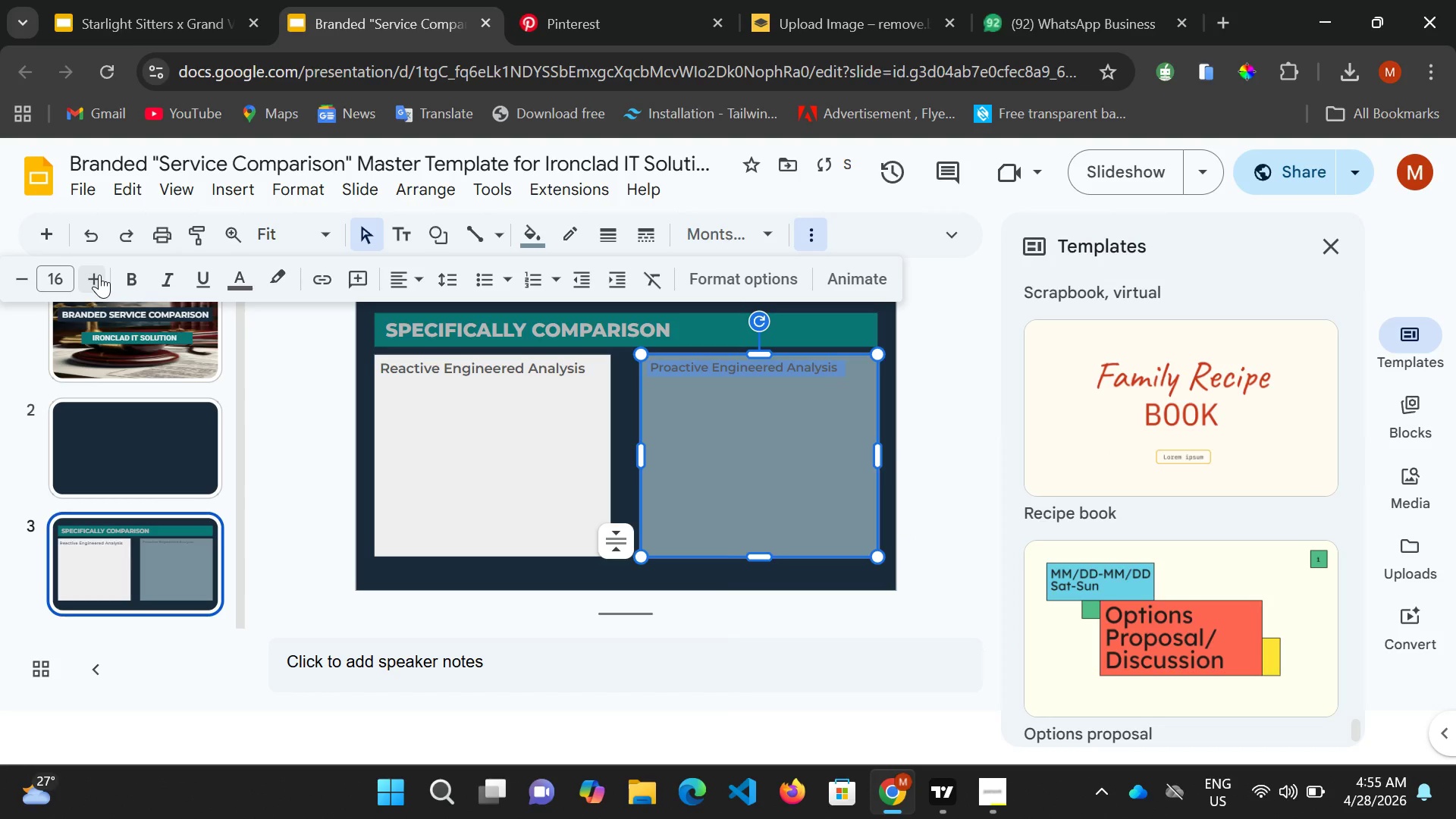 
left_click([99, 275])
 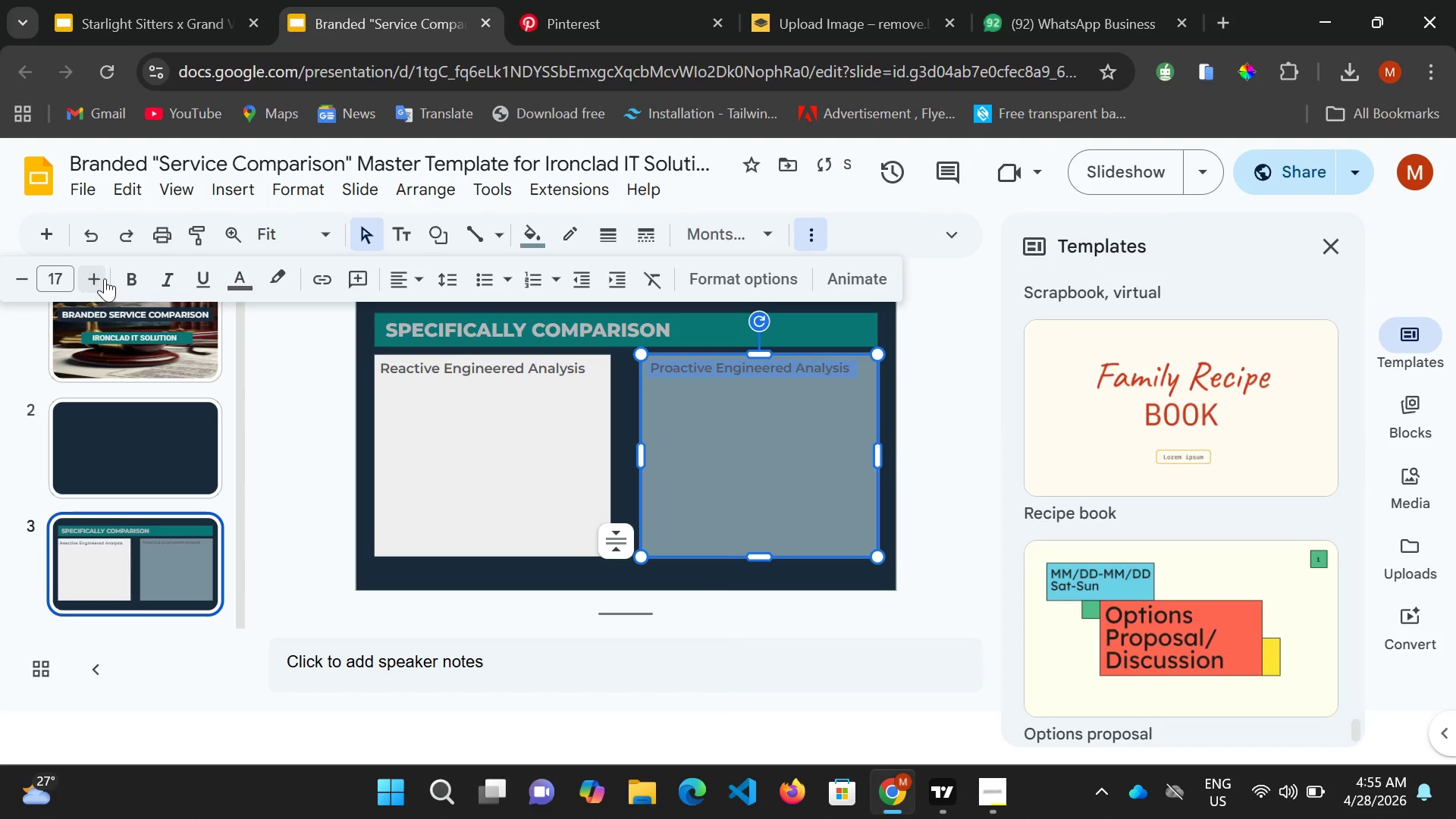 
left_click([105, 278])
 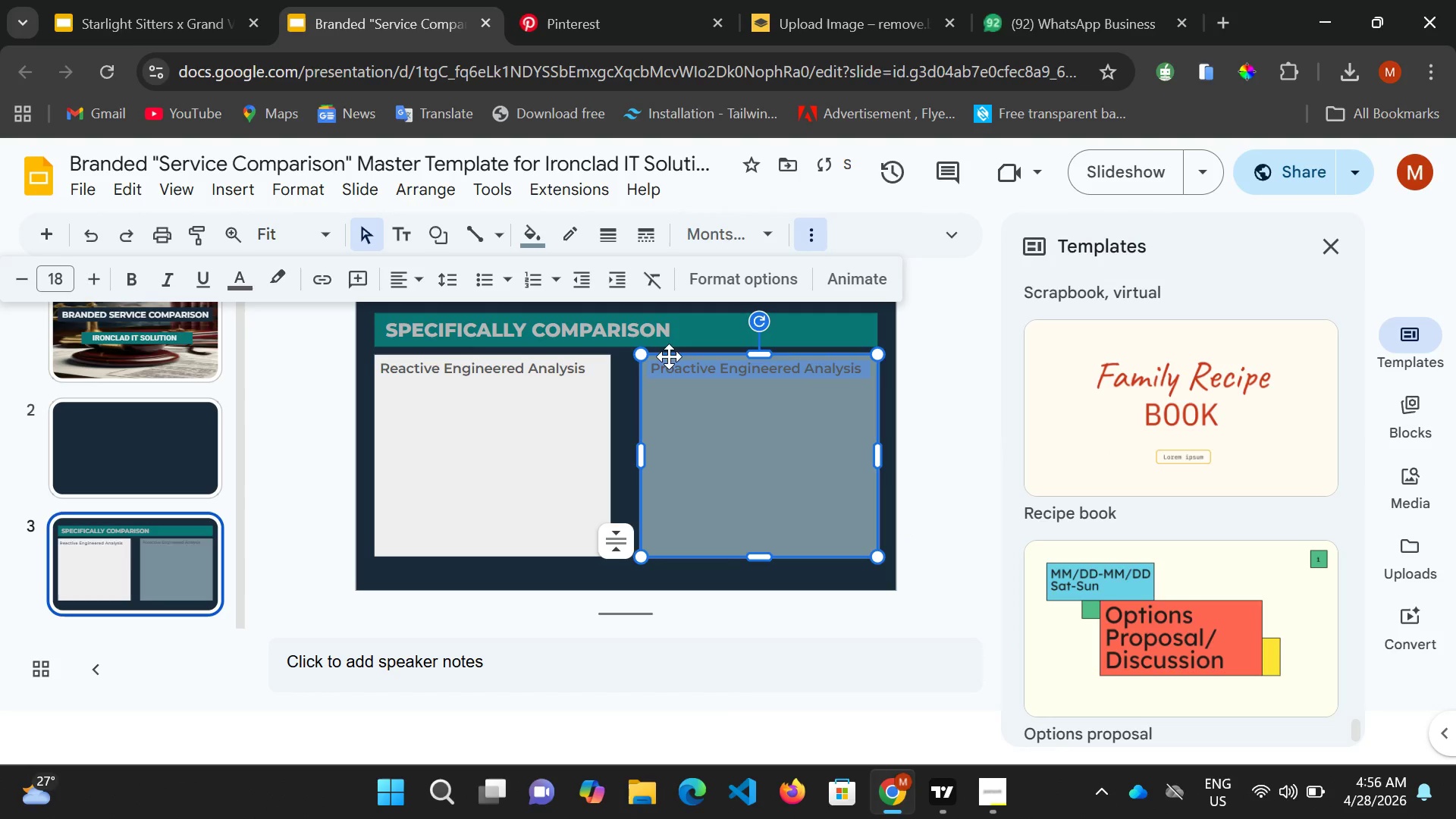 
double_click([676, 363])
 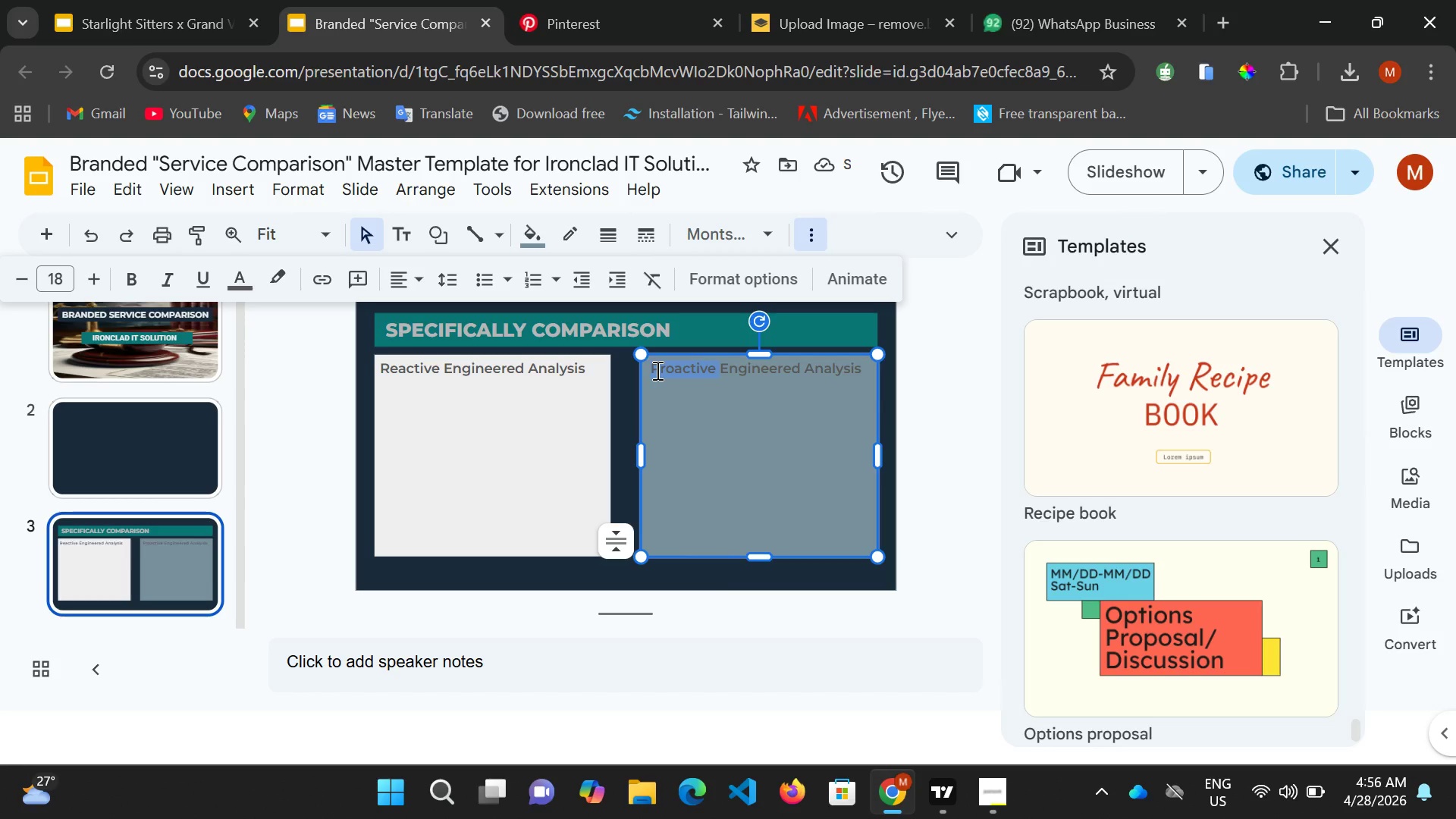 
left_click([656, 370])
 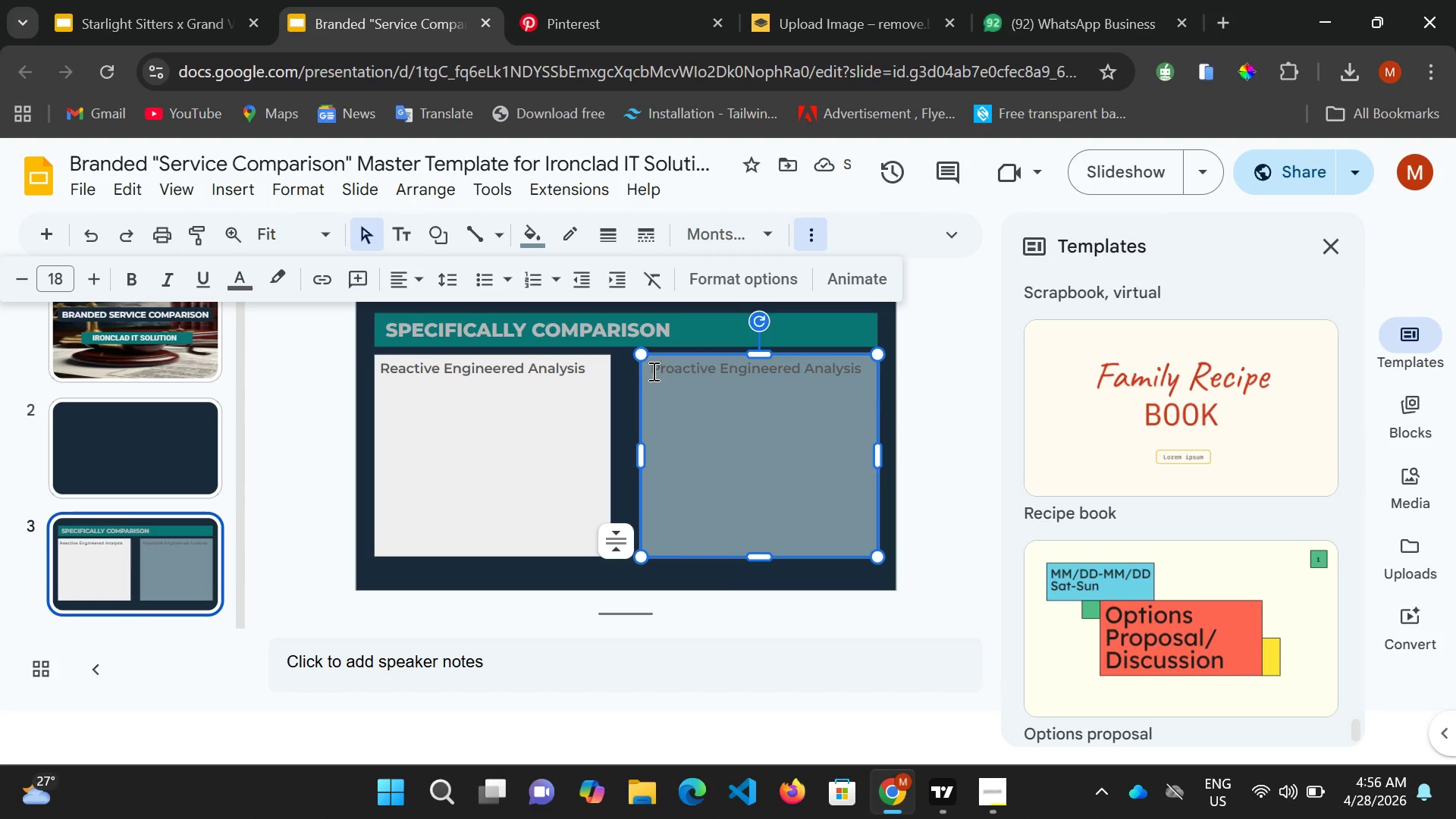 
left_click([652, 371])
 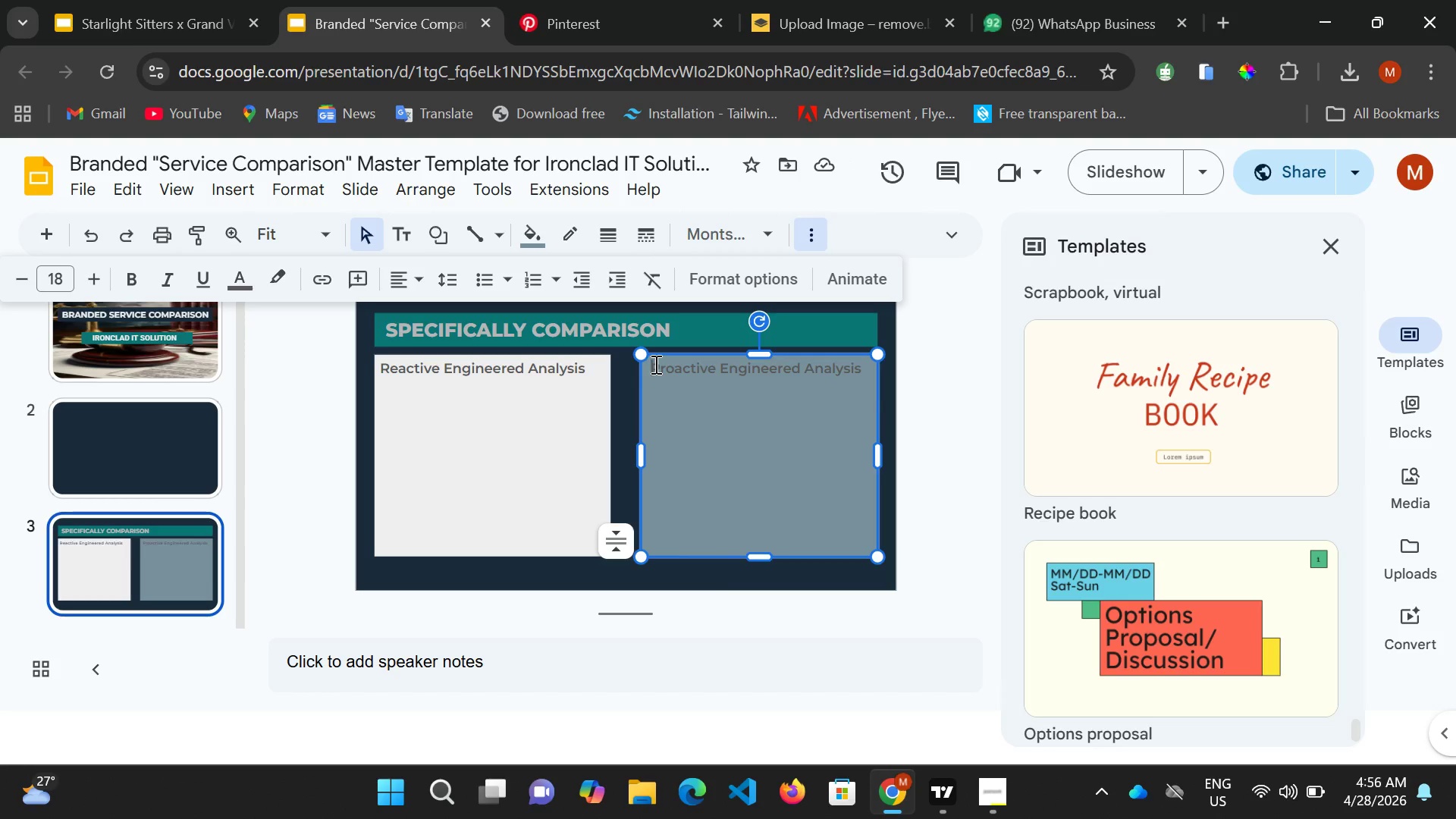 
key(Enter)
 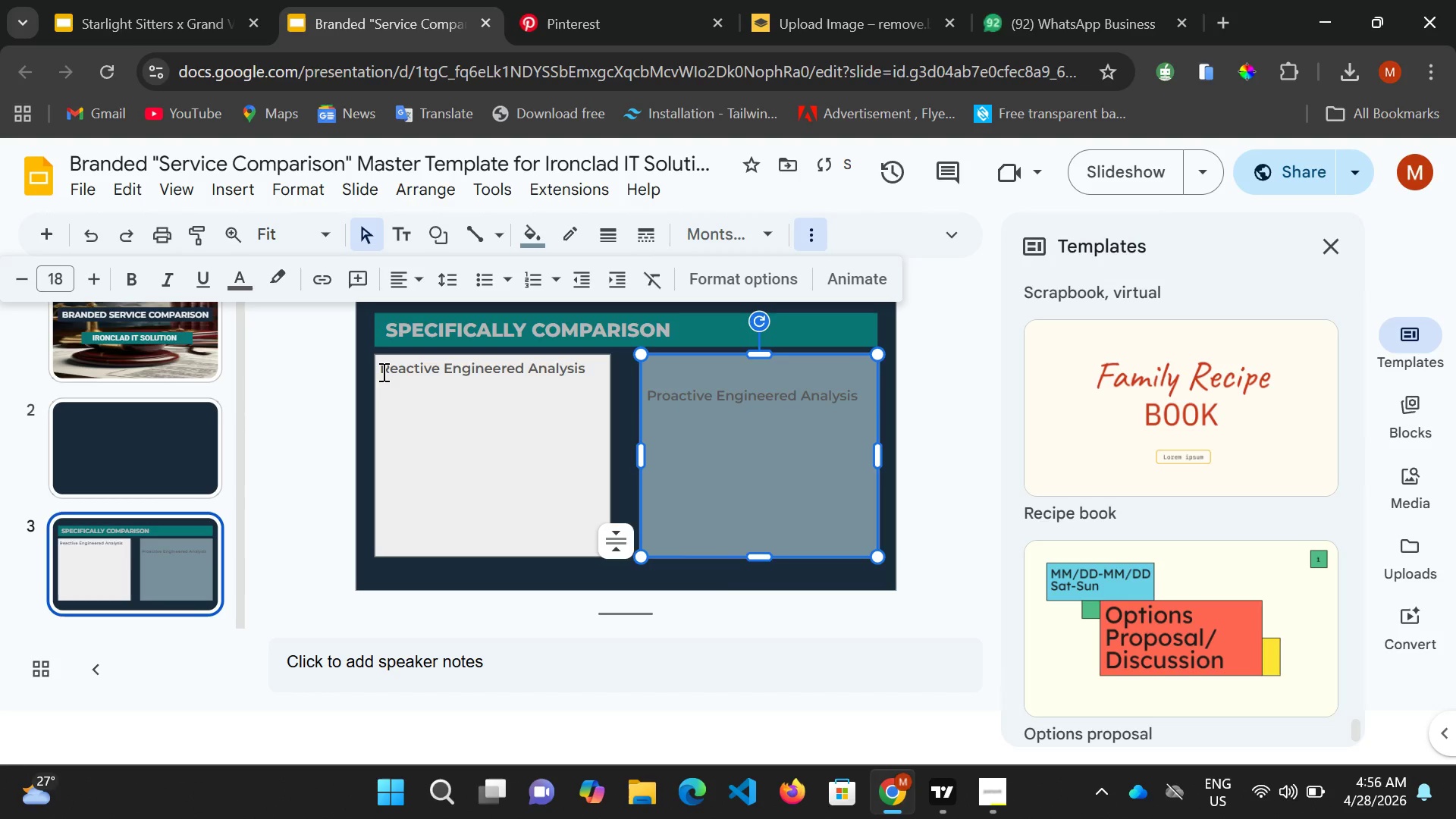 
left_click([381, 372])
 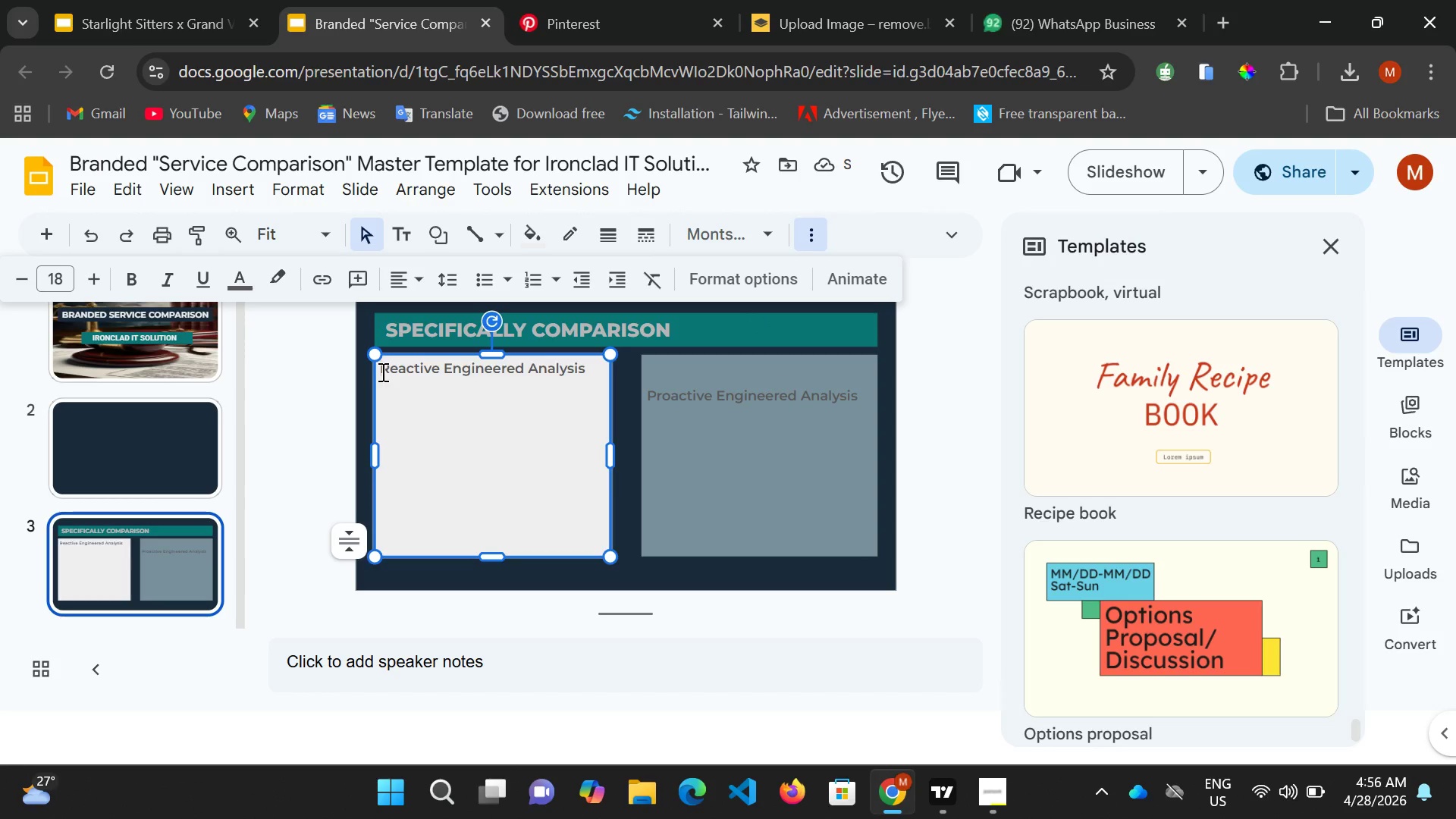 
key(Enter)
 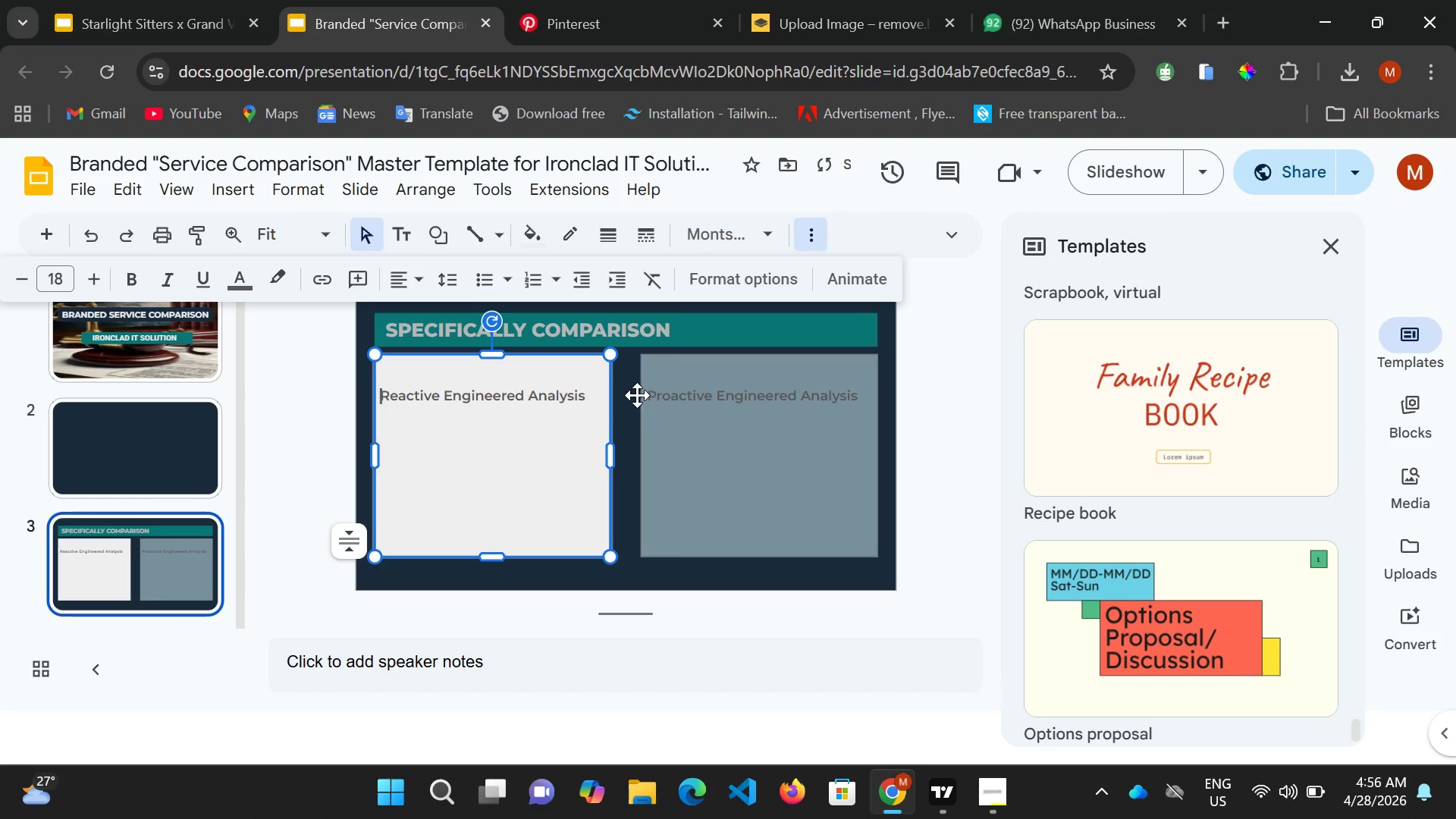 
left_click([648, 394])
 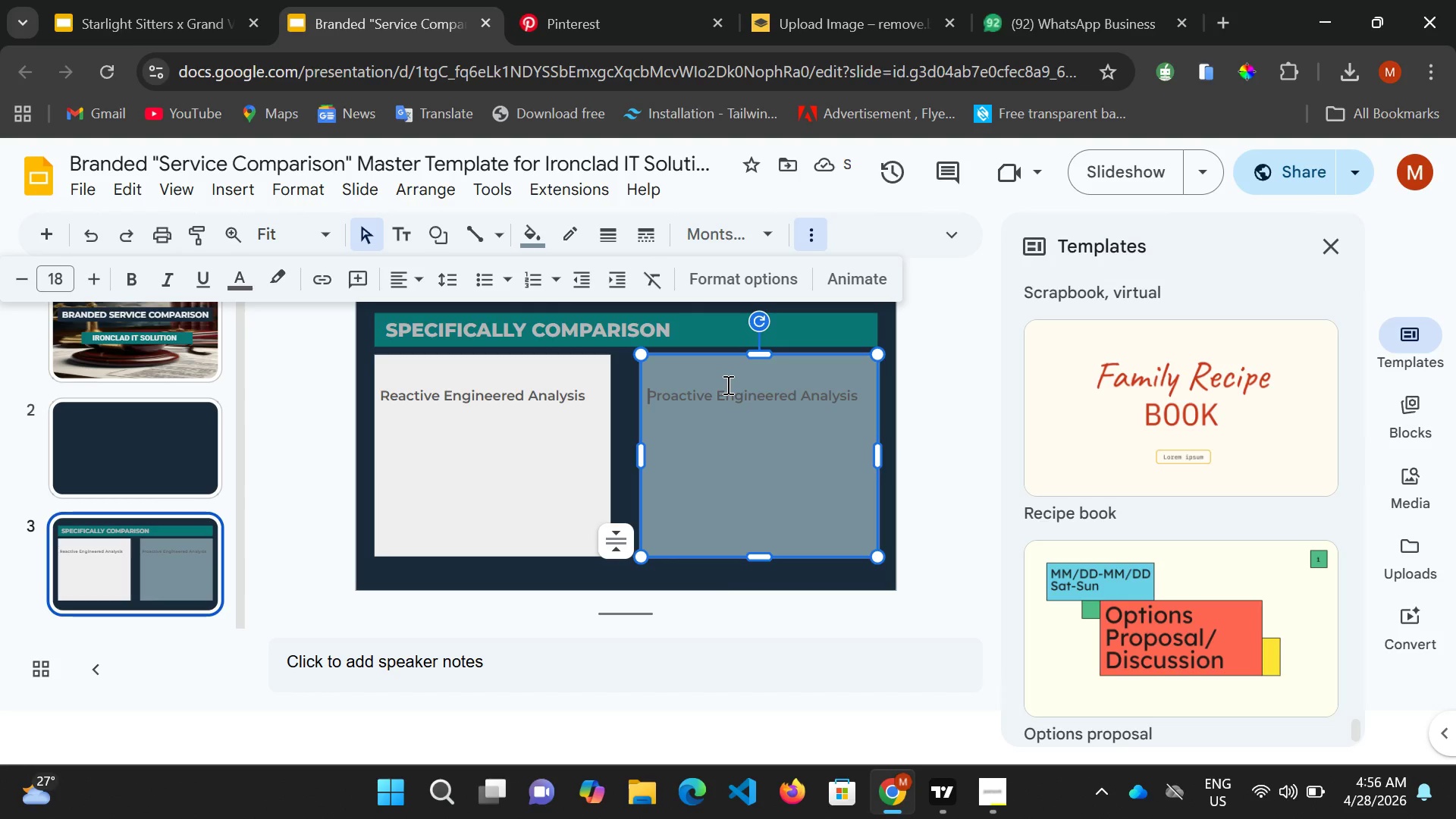 
key(Control+A)
 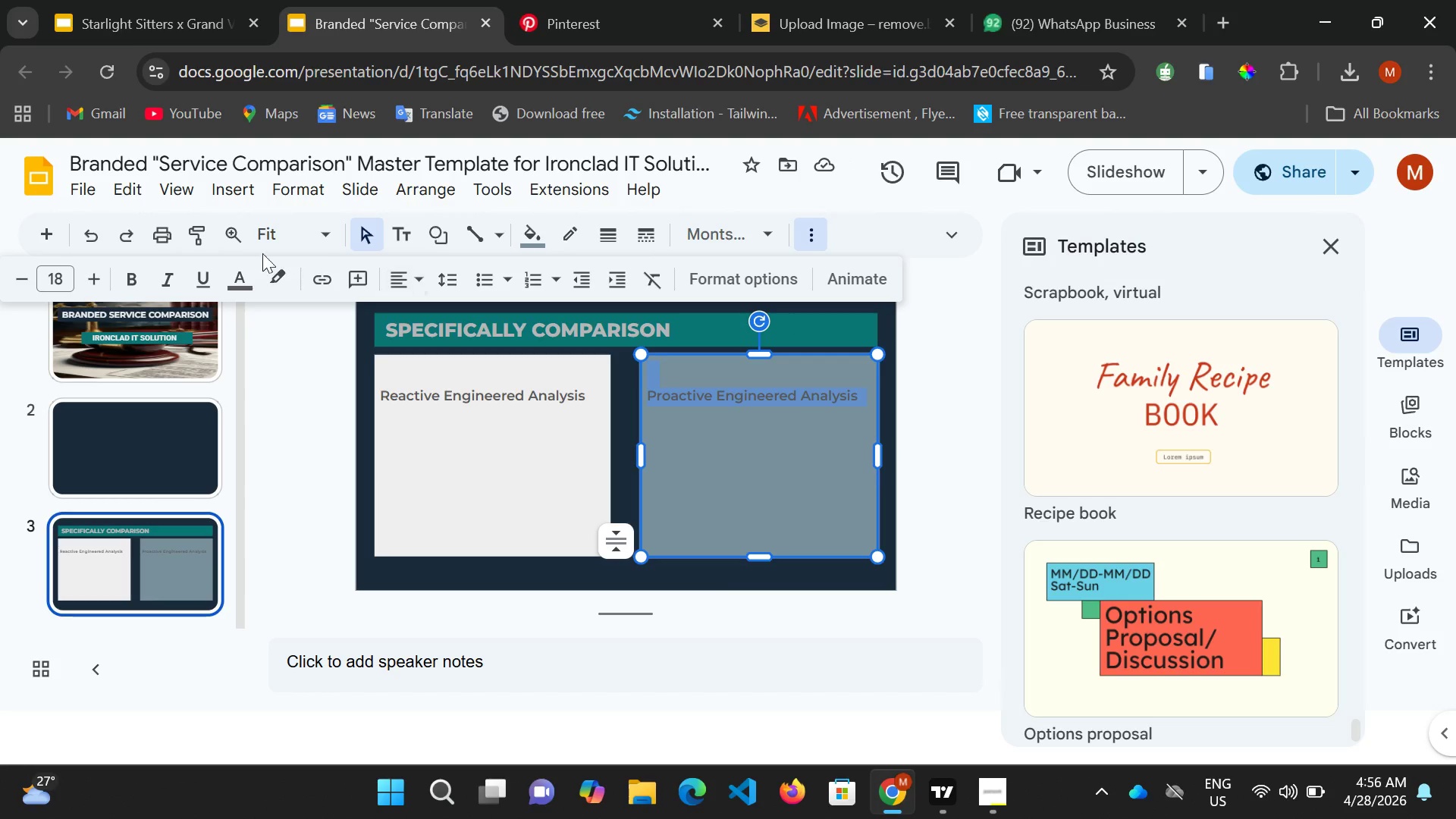 
left_click([248, 274])
 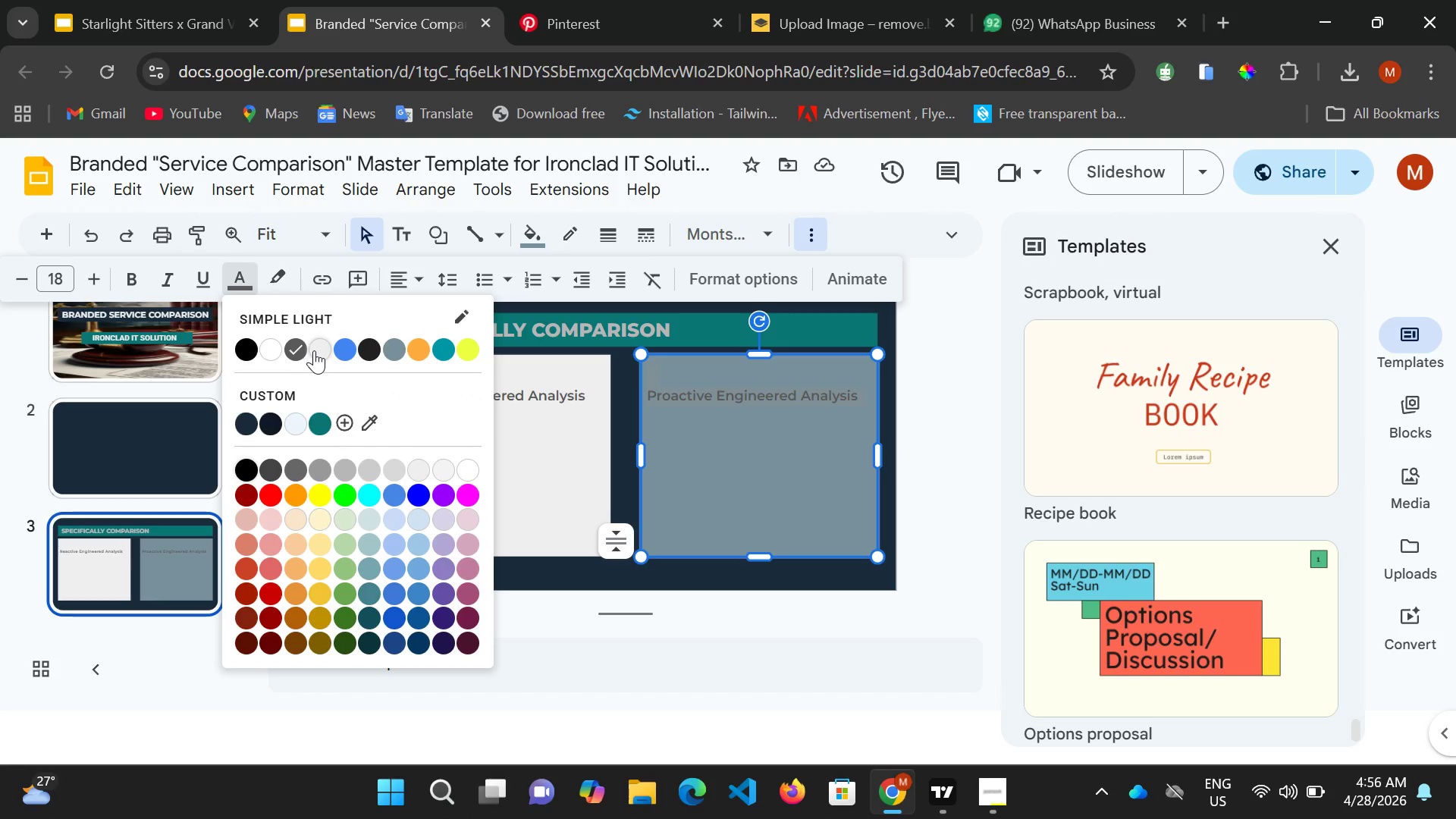 
left_click([314, 350])
 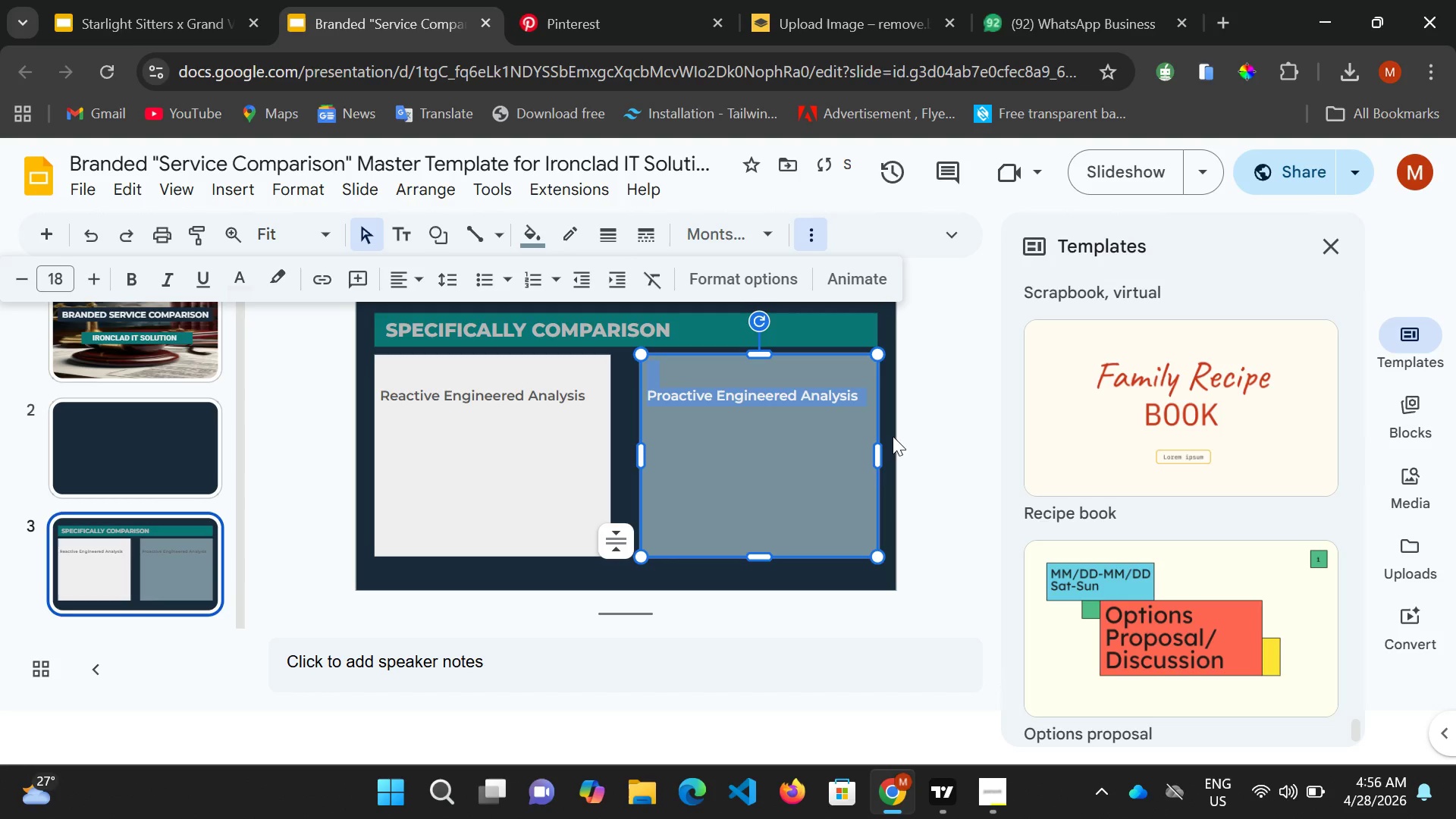 
left_click([939, 427])
 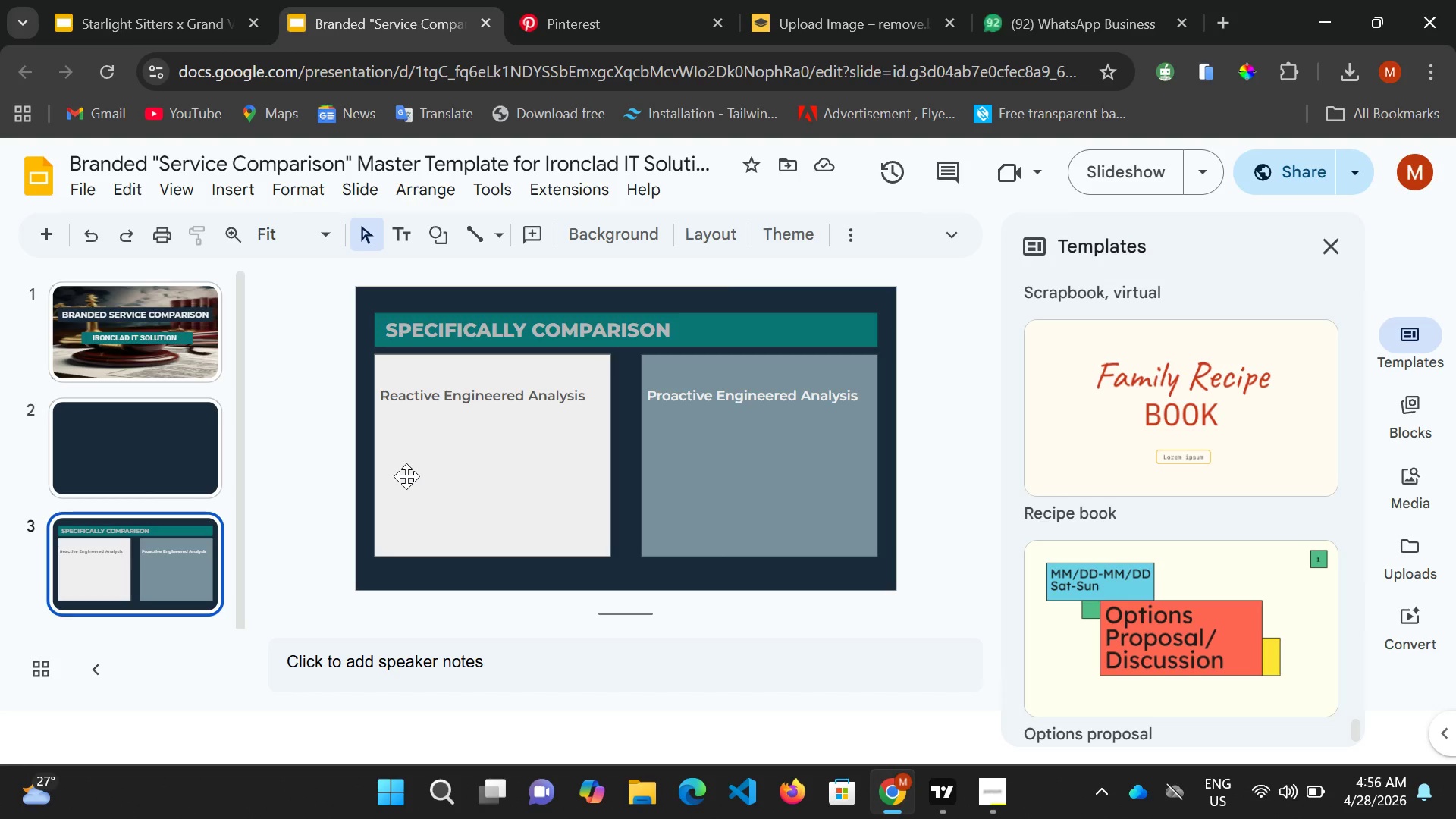 
wait(31.78)
 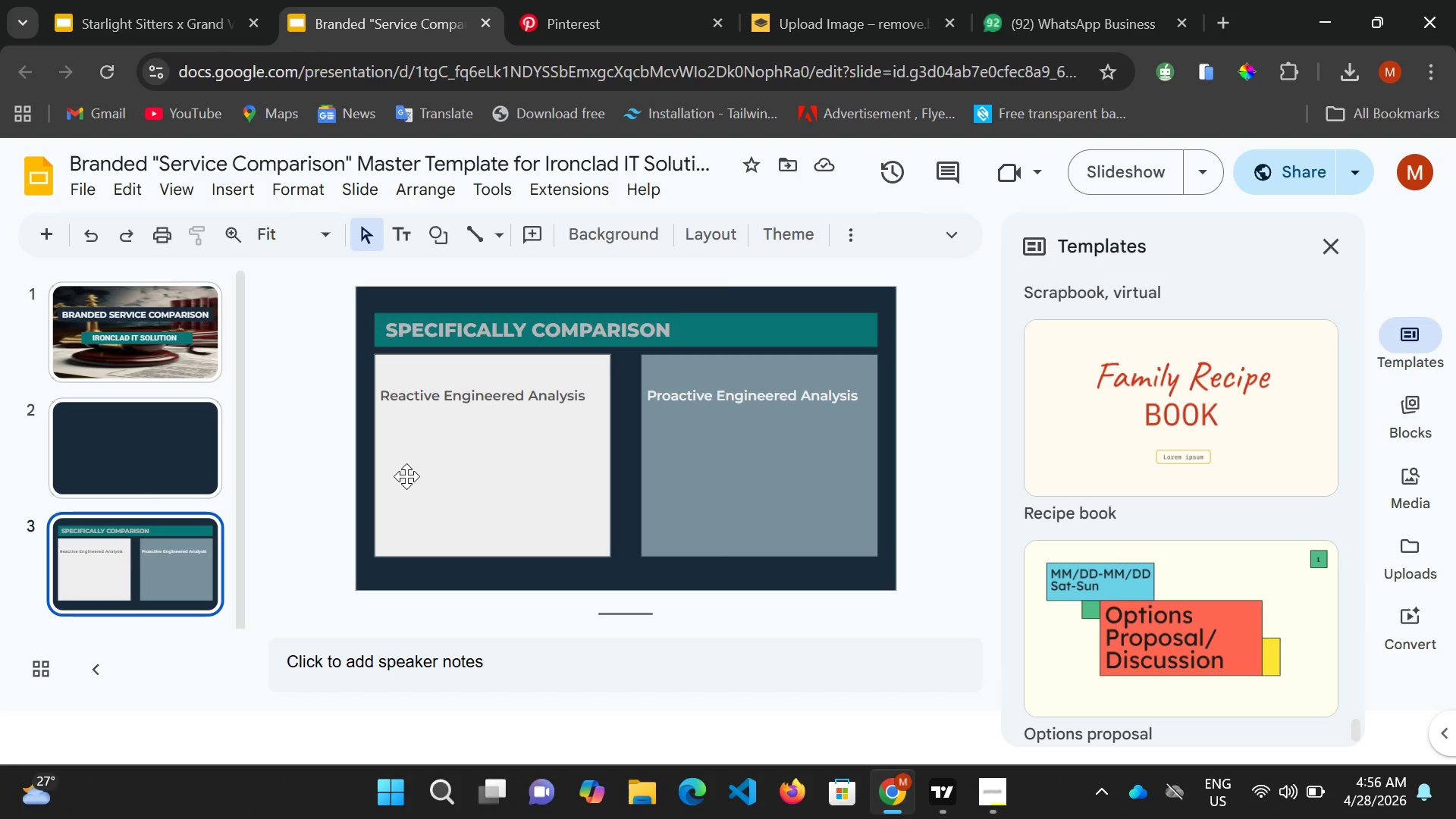 
left_click([990, 791])